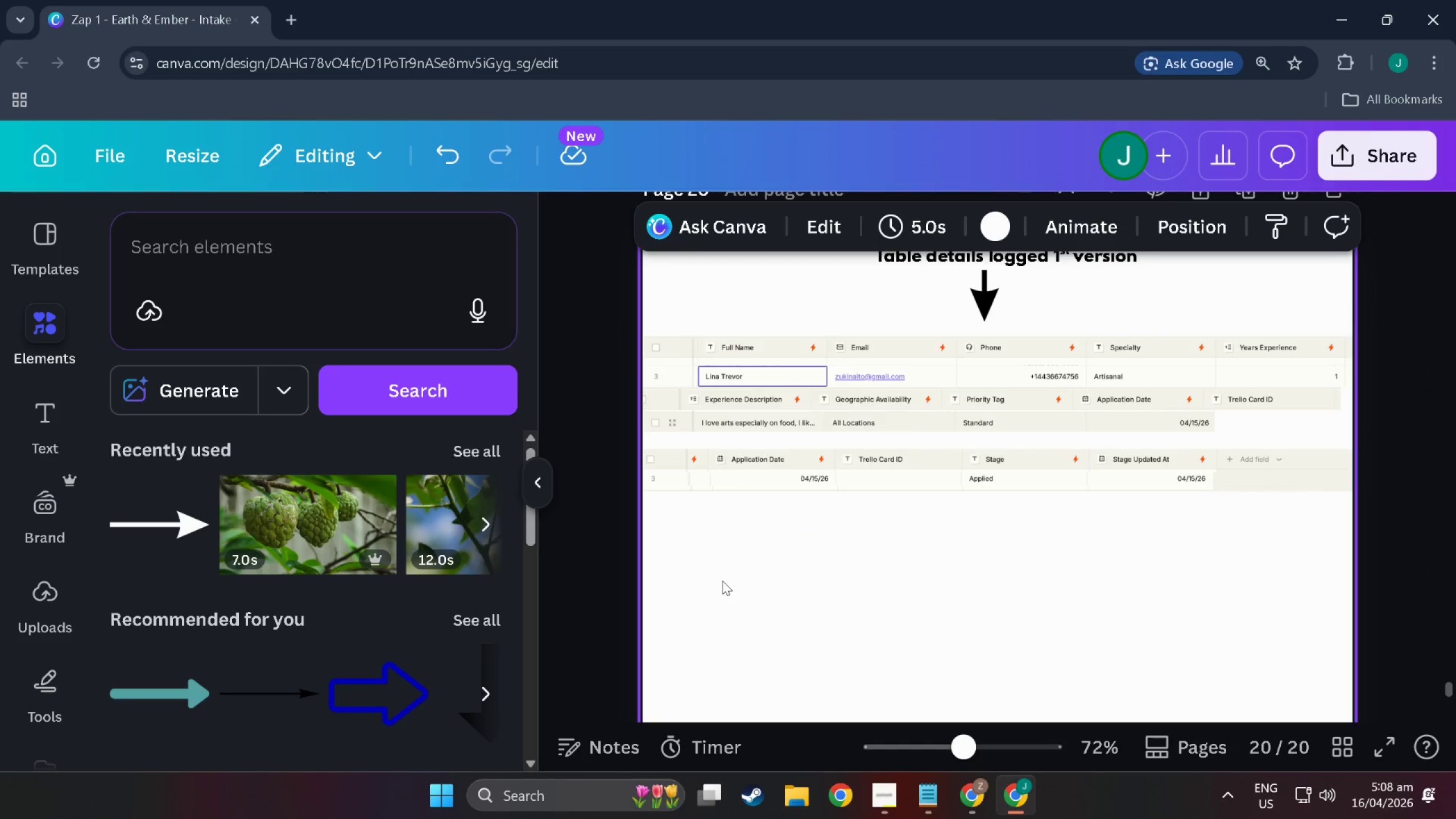 
scroll: coordinate [766, 616], scroll_direction: up, amount: 3.0
 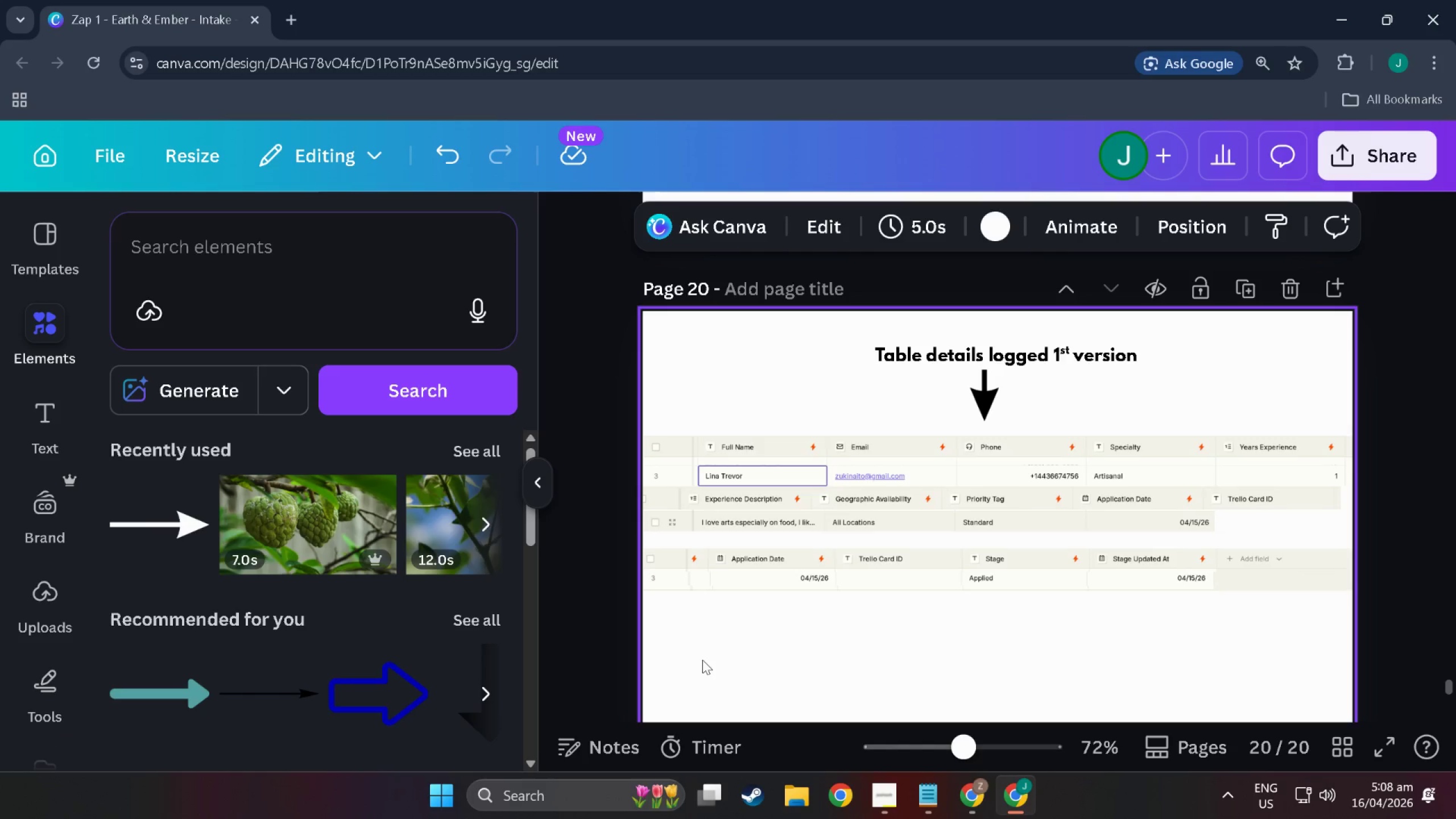 
left_click_drag(start_coordinate=[700, 660], to_coordinate=[671, 630])
 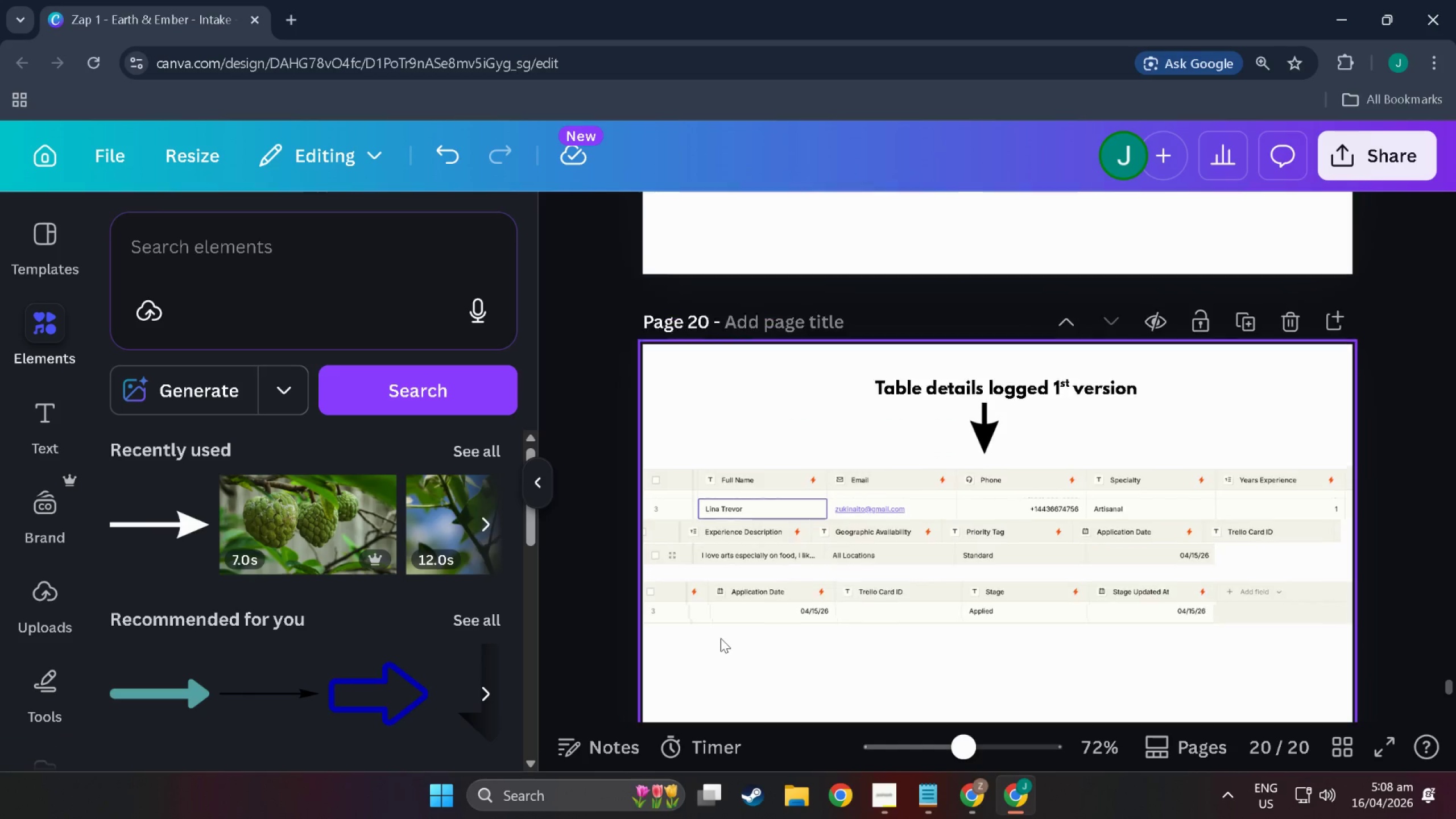 
scroll: coordinate [735, 648], scroll_direction: down, amount: 4.0
 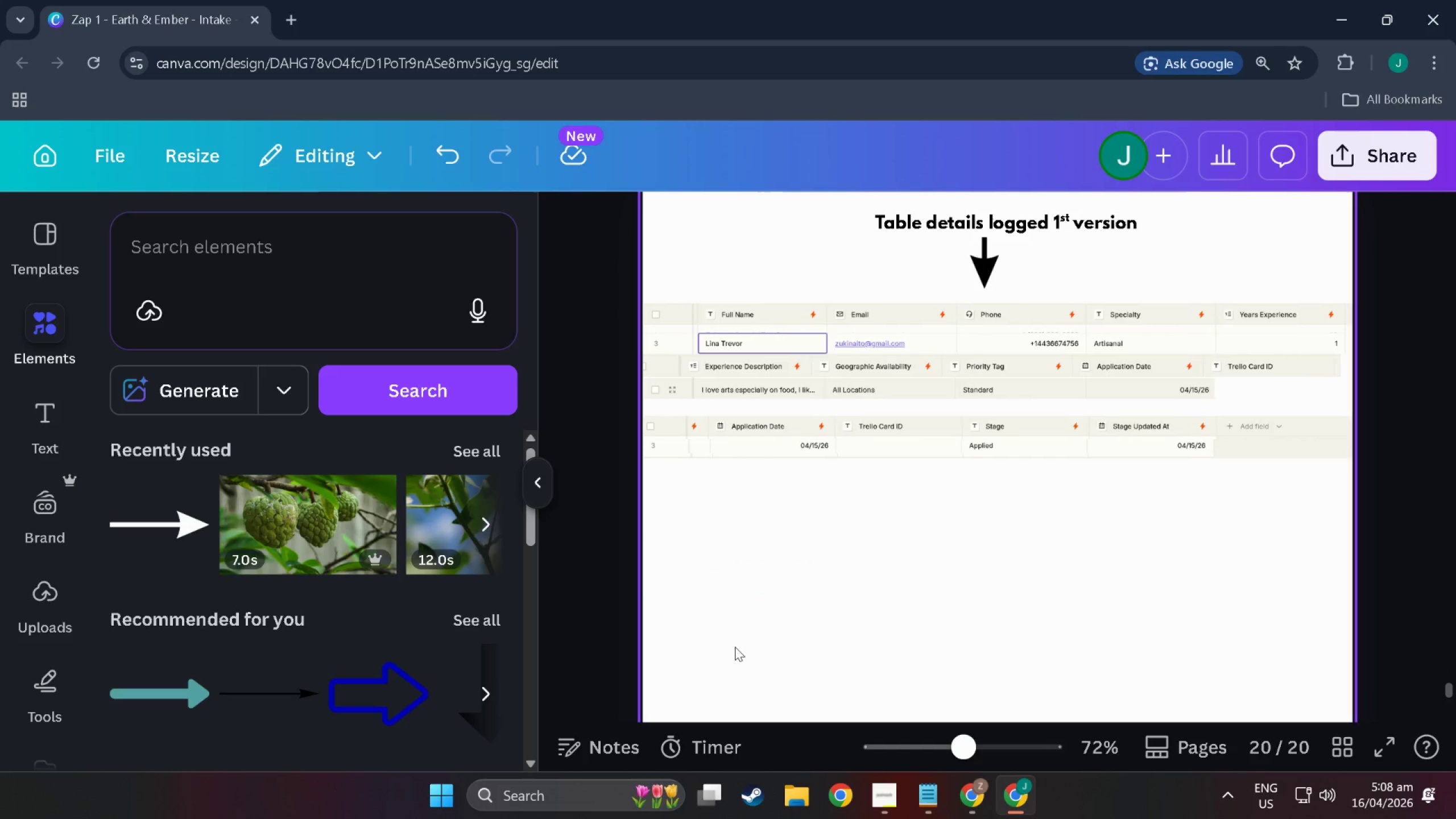 
key(Alt+Tab)
 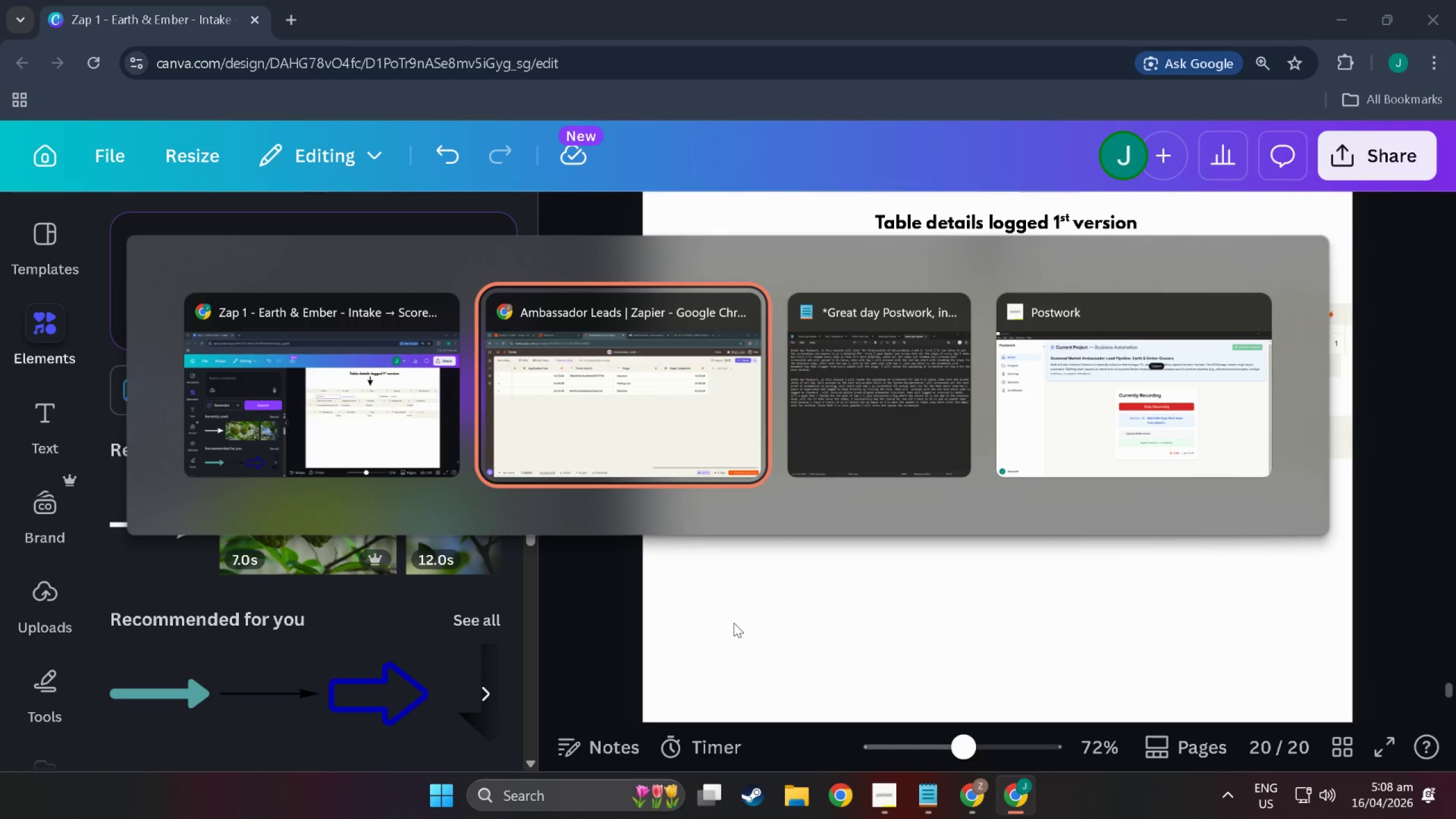 
left_click([784, 642])
 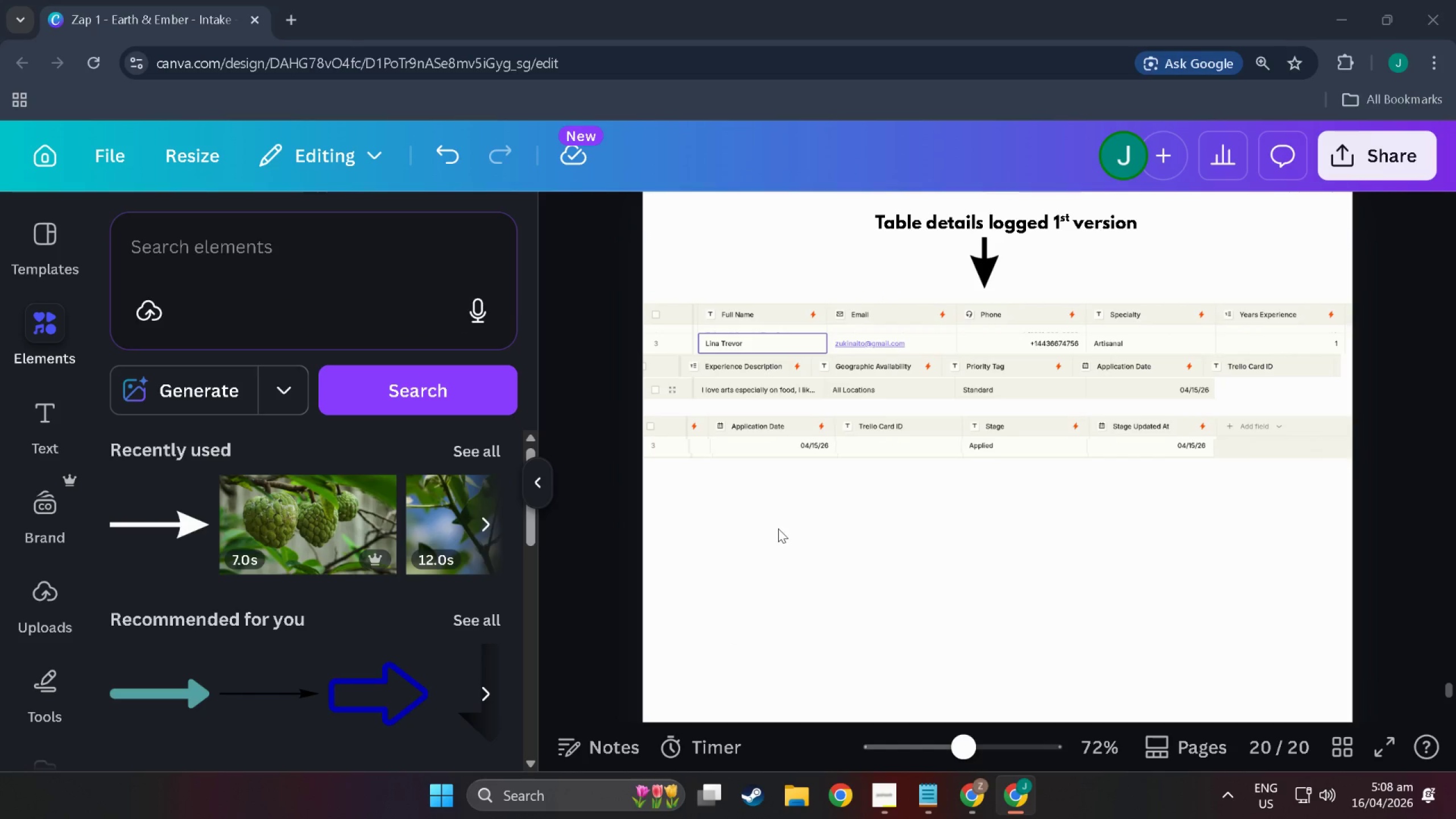 
key(Alt+Tab)
 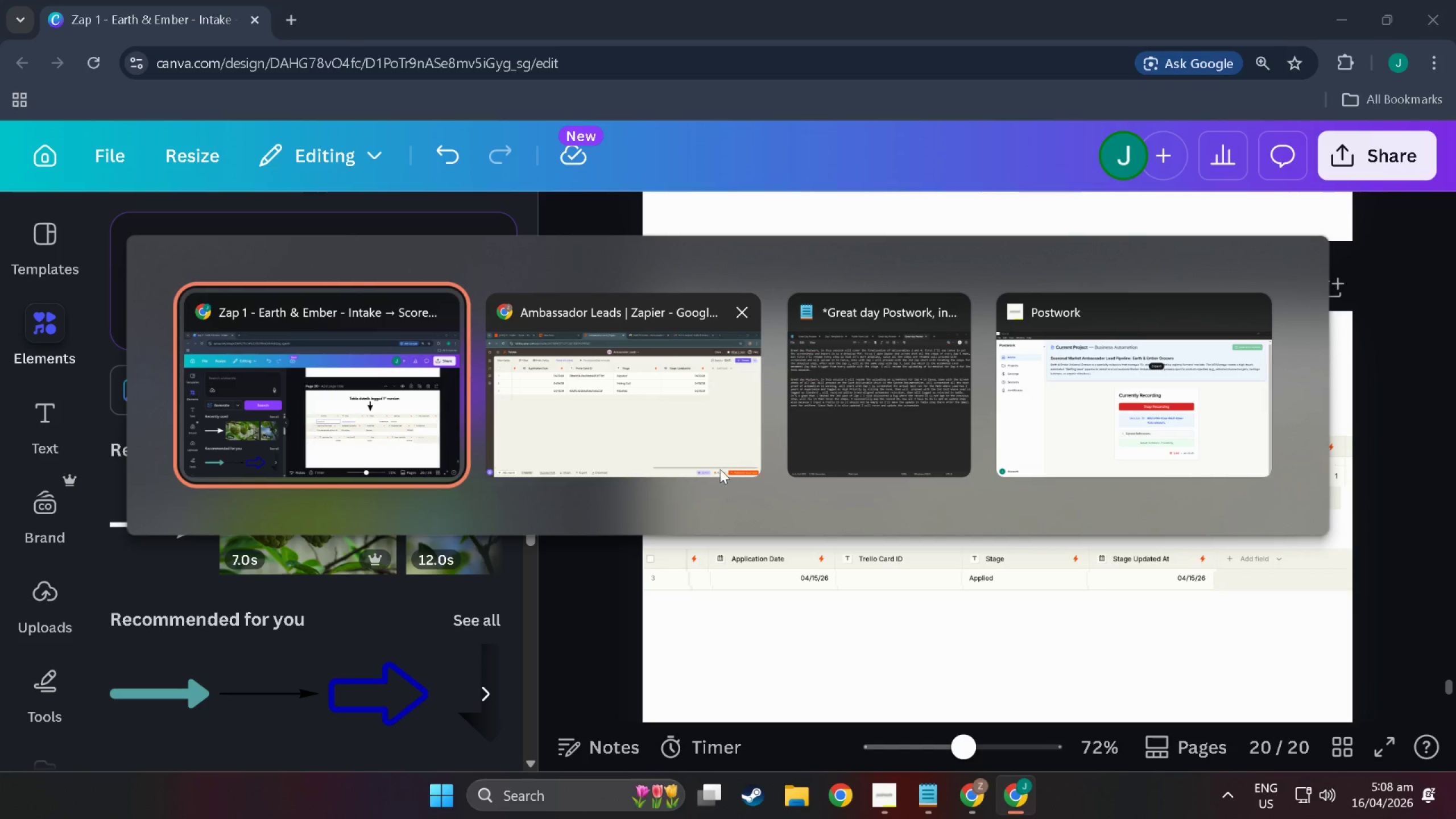 
scroll: coordinate [778, 527], scroll_direction: up, amount: 4.0
 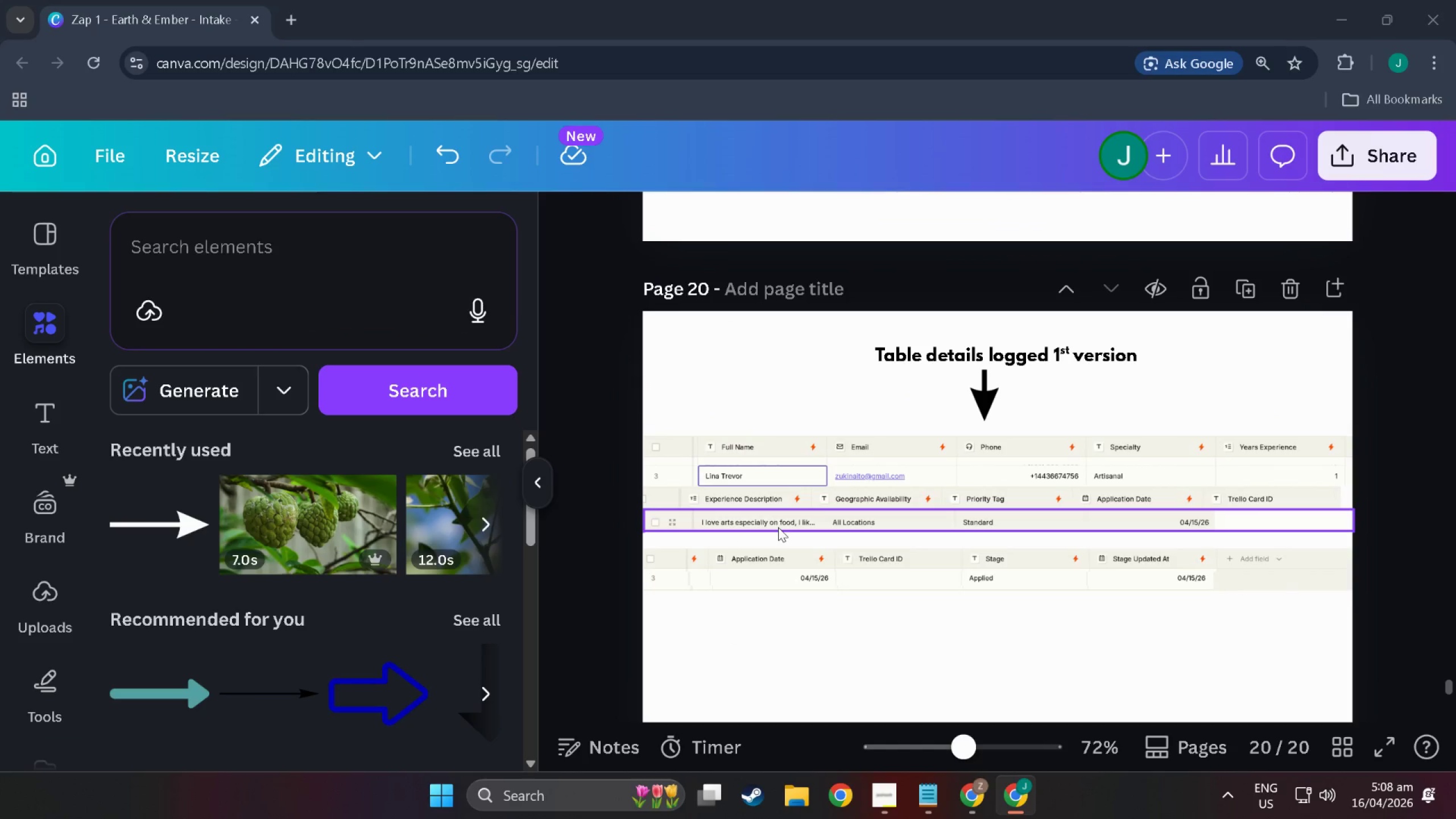 
key(Alt+Tab)
 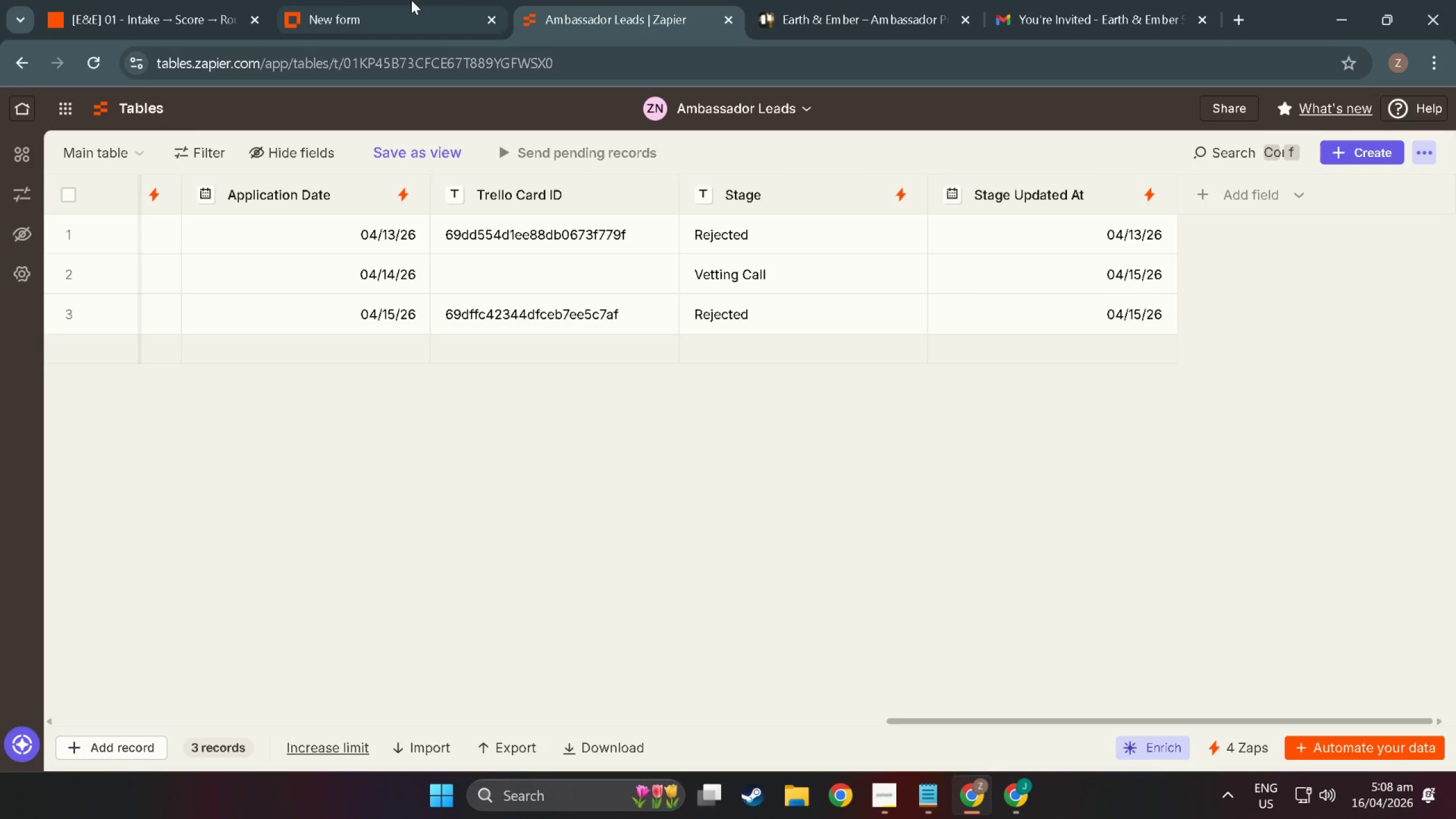 
left_click([411, 0])
 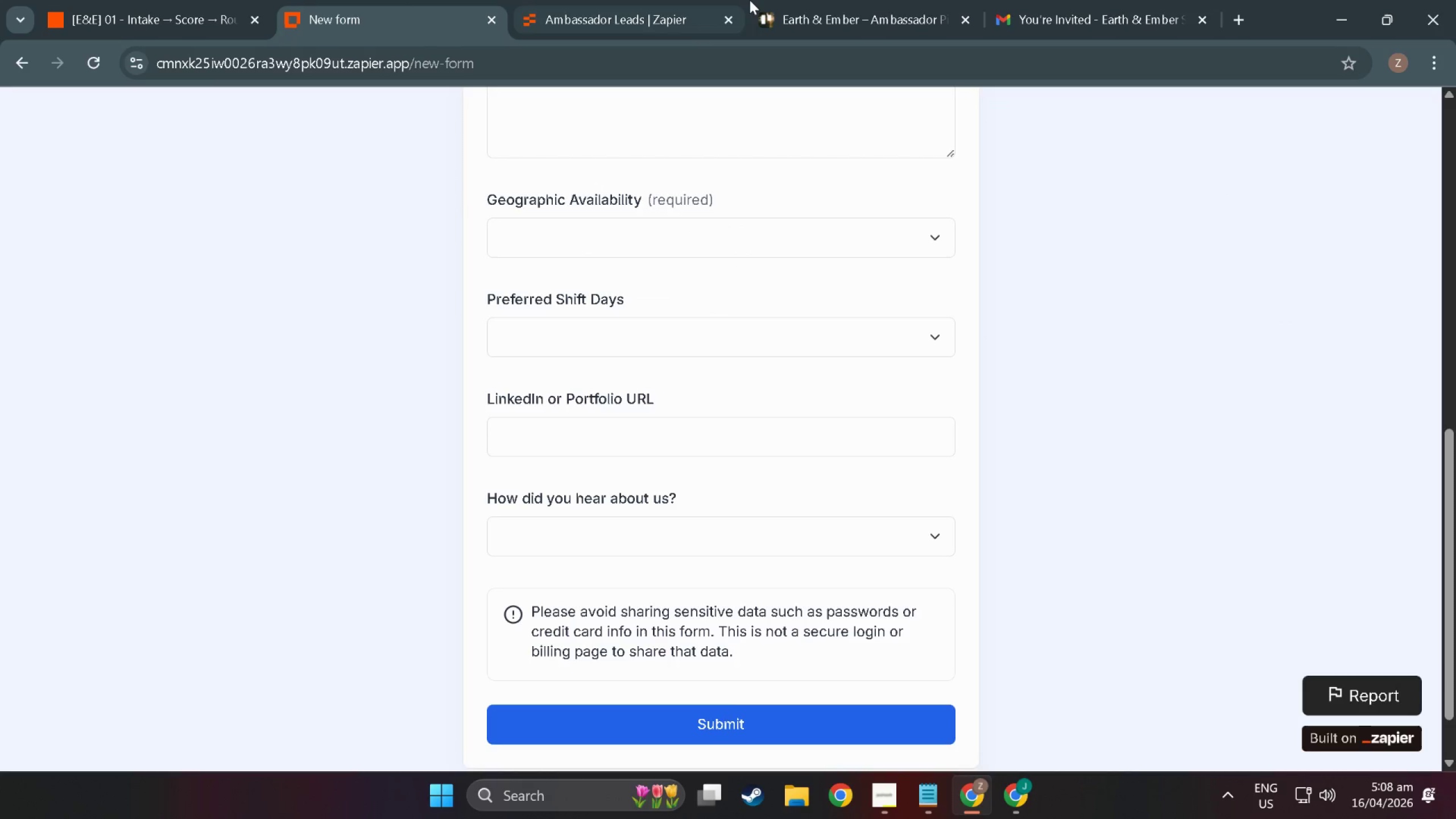 
left_click([835, 0])
 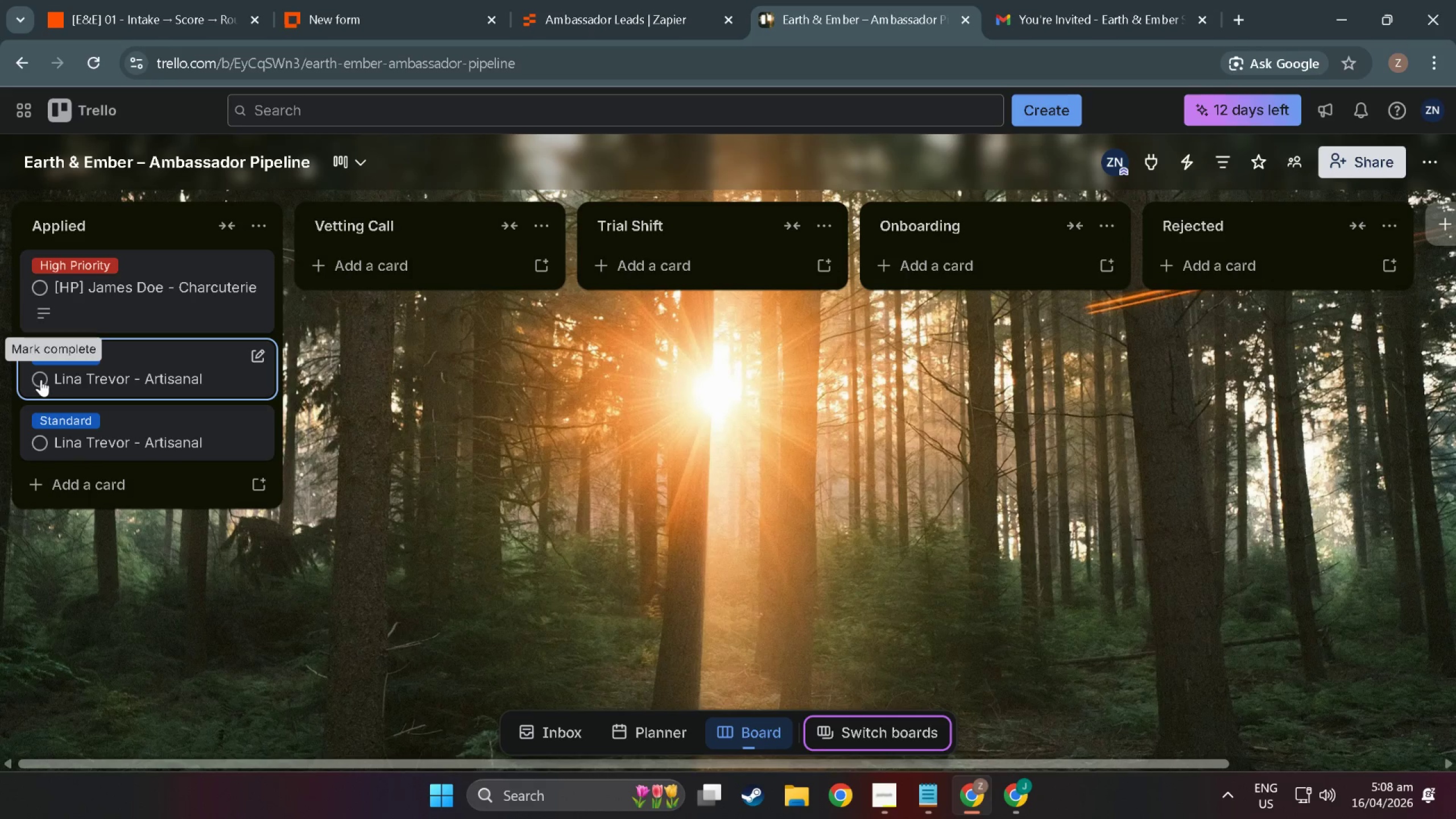 
left_click([166, 370])
 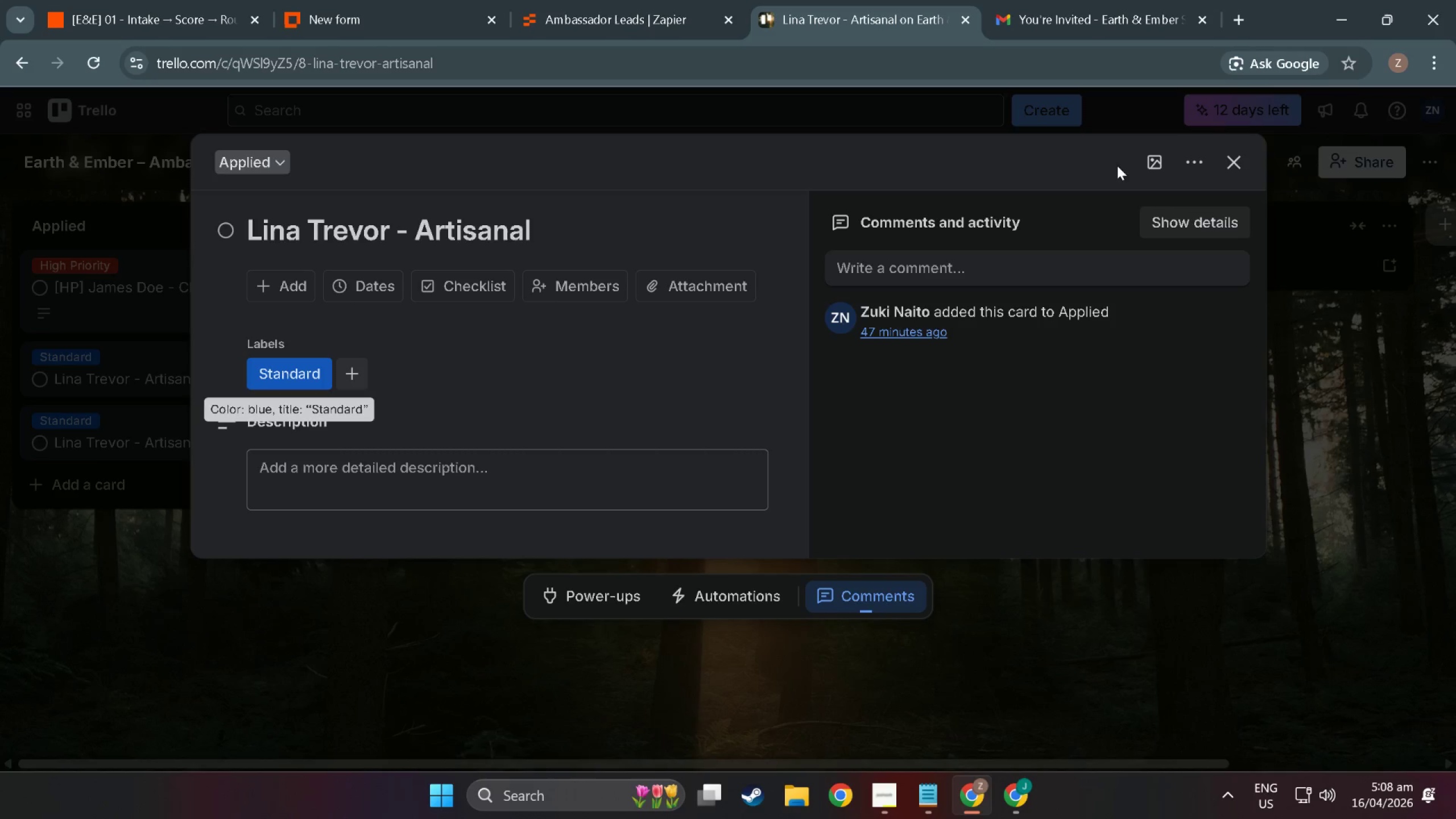 
left_click([1230, 161])
 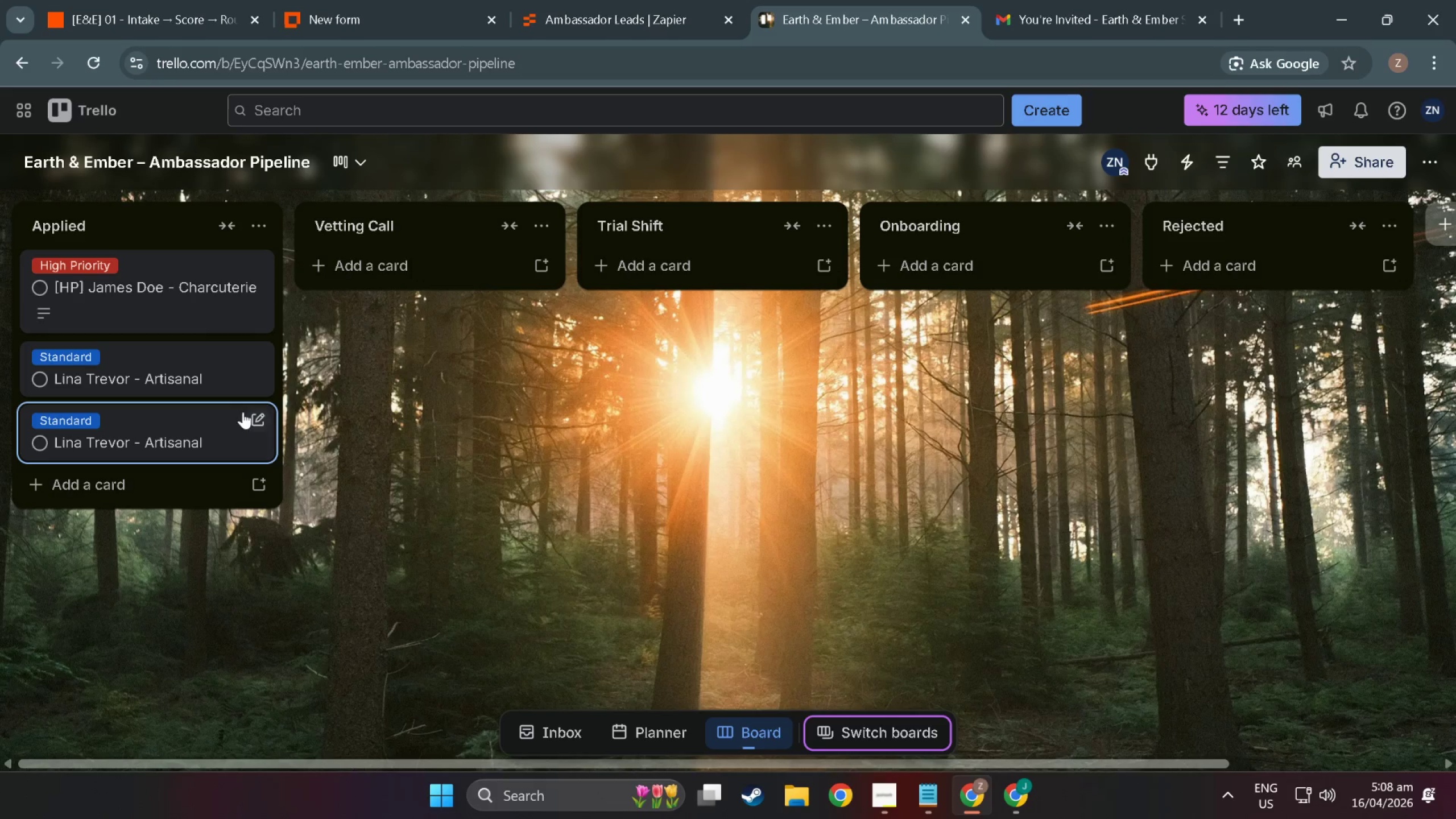 
left_click([201, 415])
 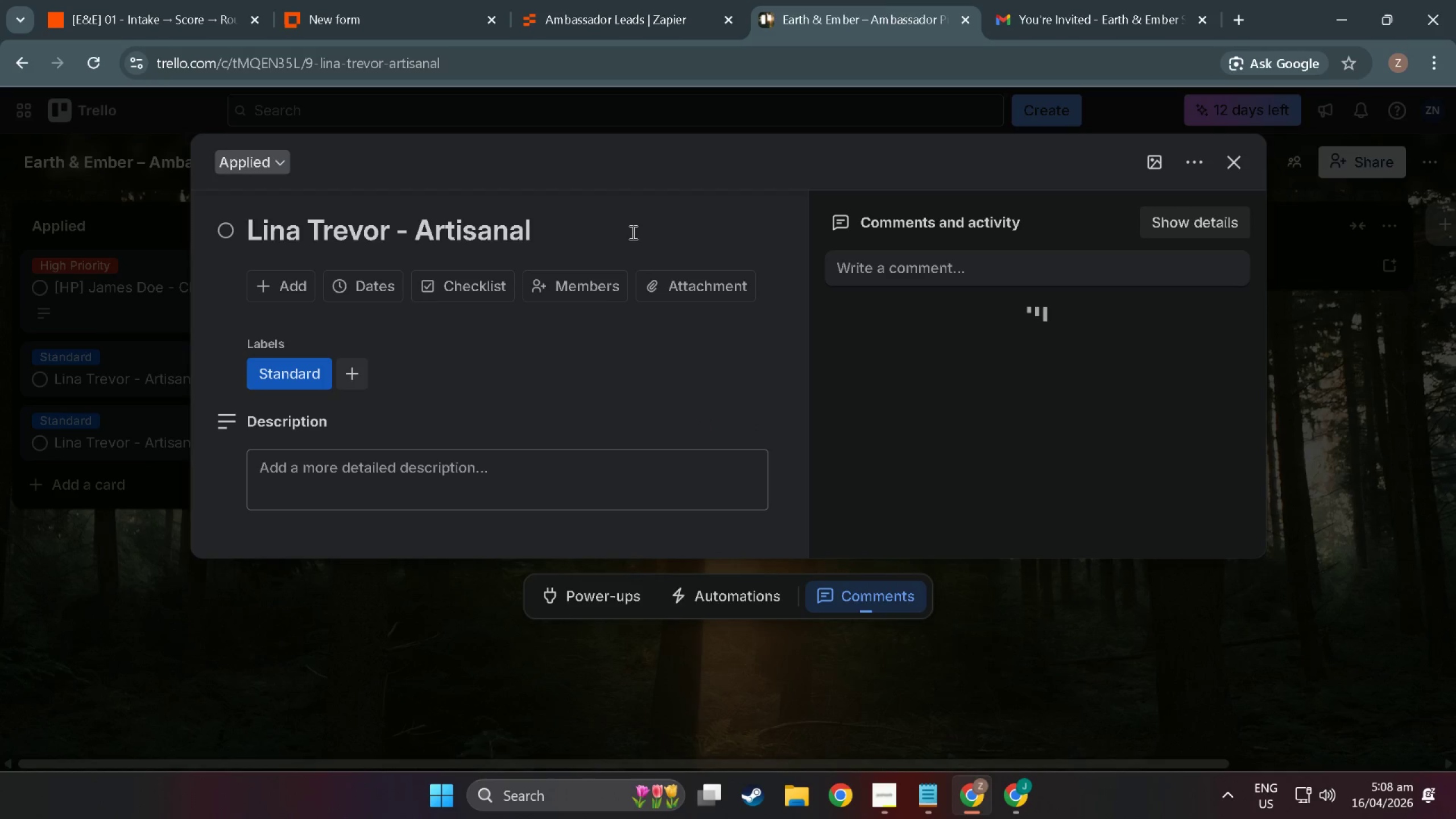 
key(Meta+MetaLeft)
 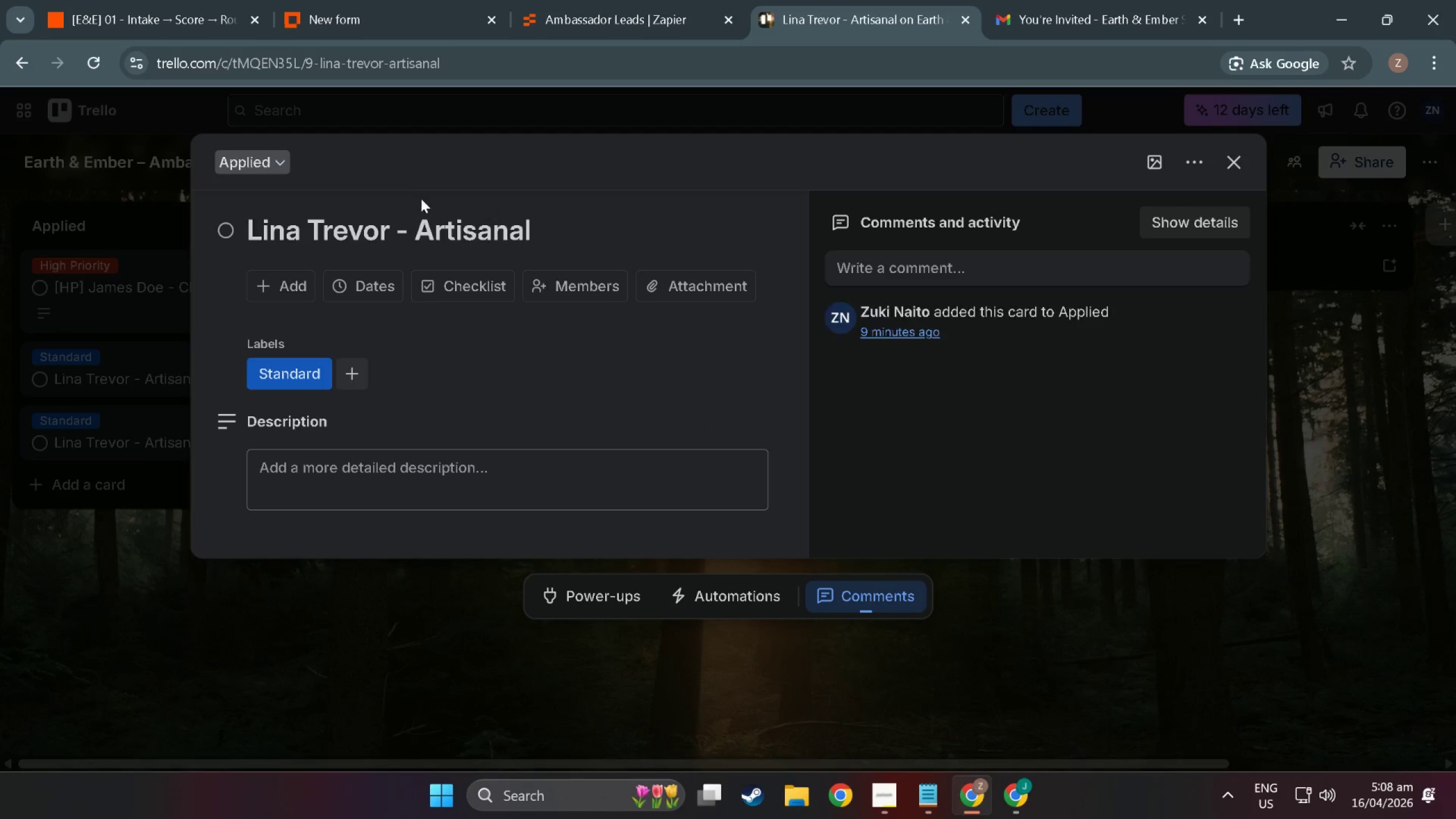 
key(Meta+Shift+ShiftLeft)
 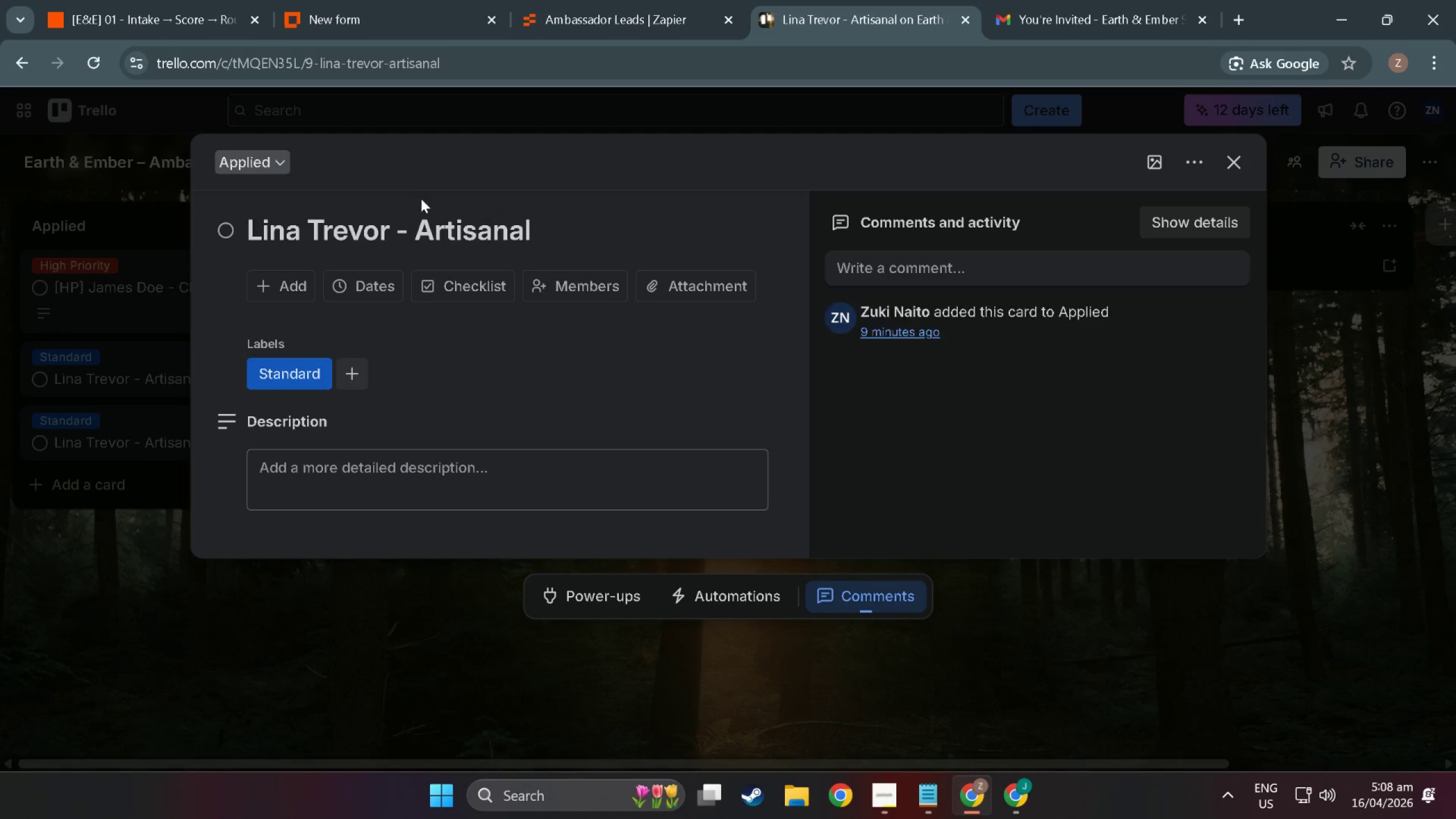 
key(Meta+Shift+S)
 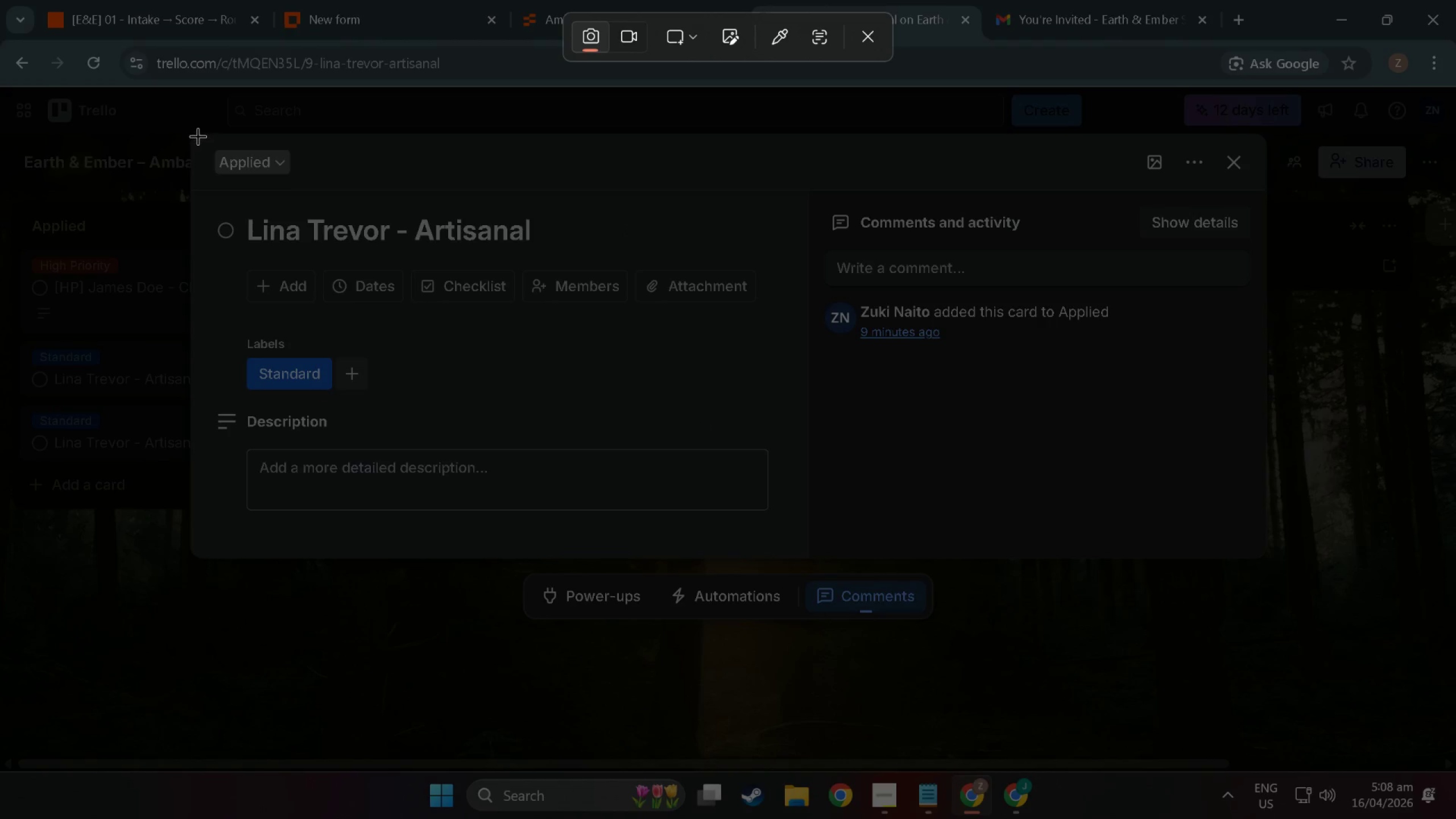 
left_click_drag(start_coordinate=[195, 135], to_coordinate=[1264, 556])
 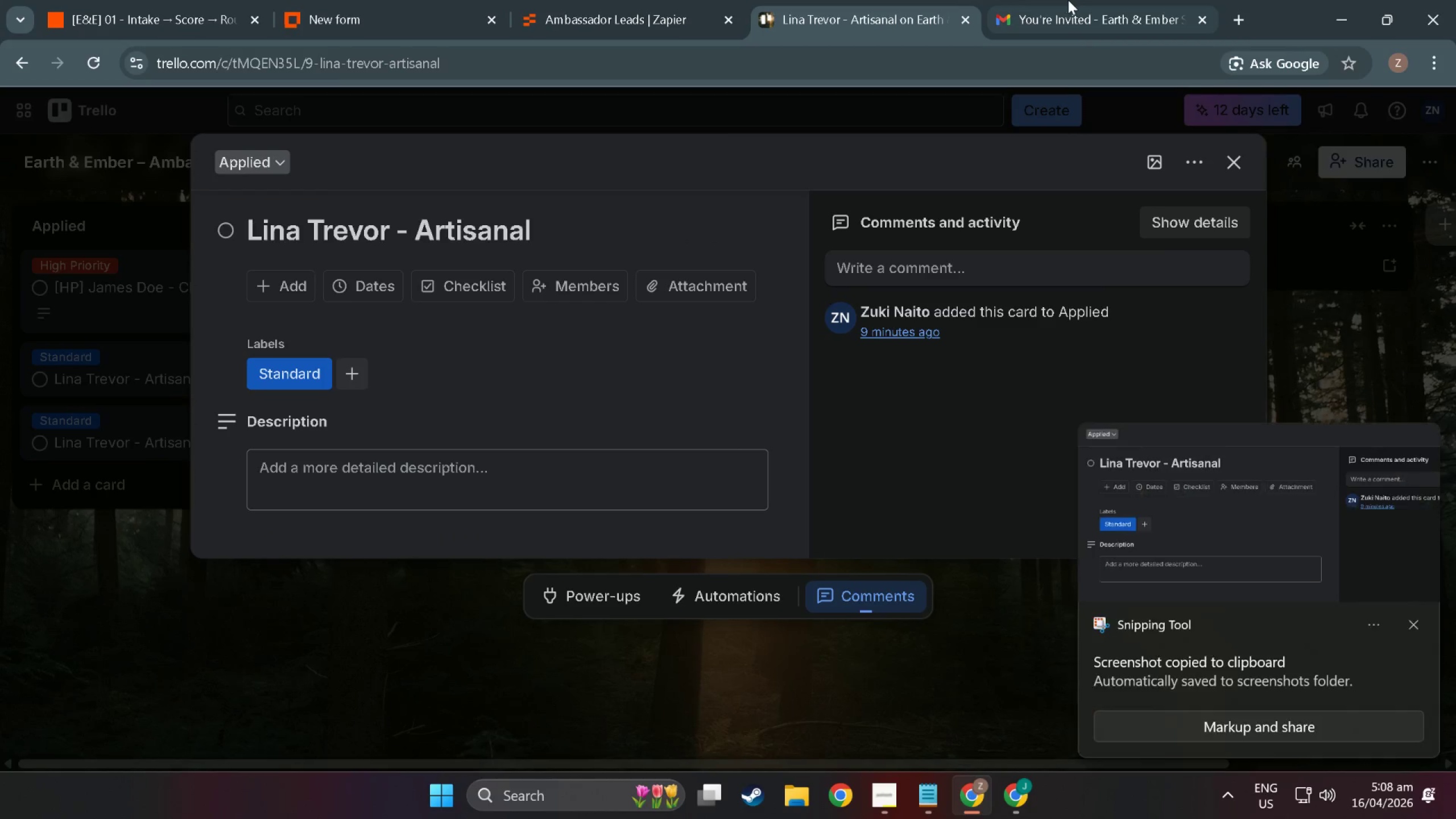 
key(Alt+Tab)
 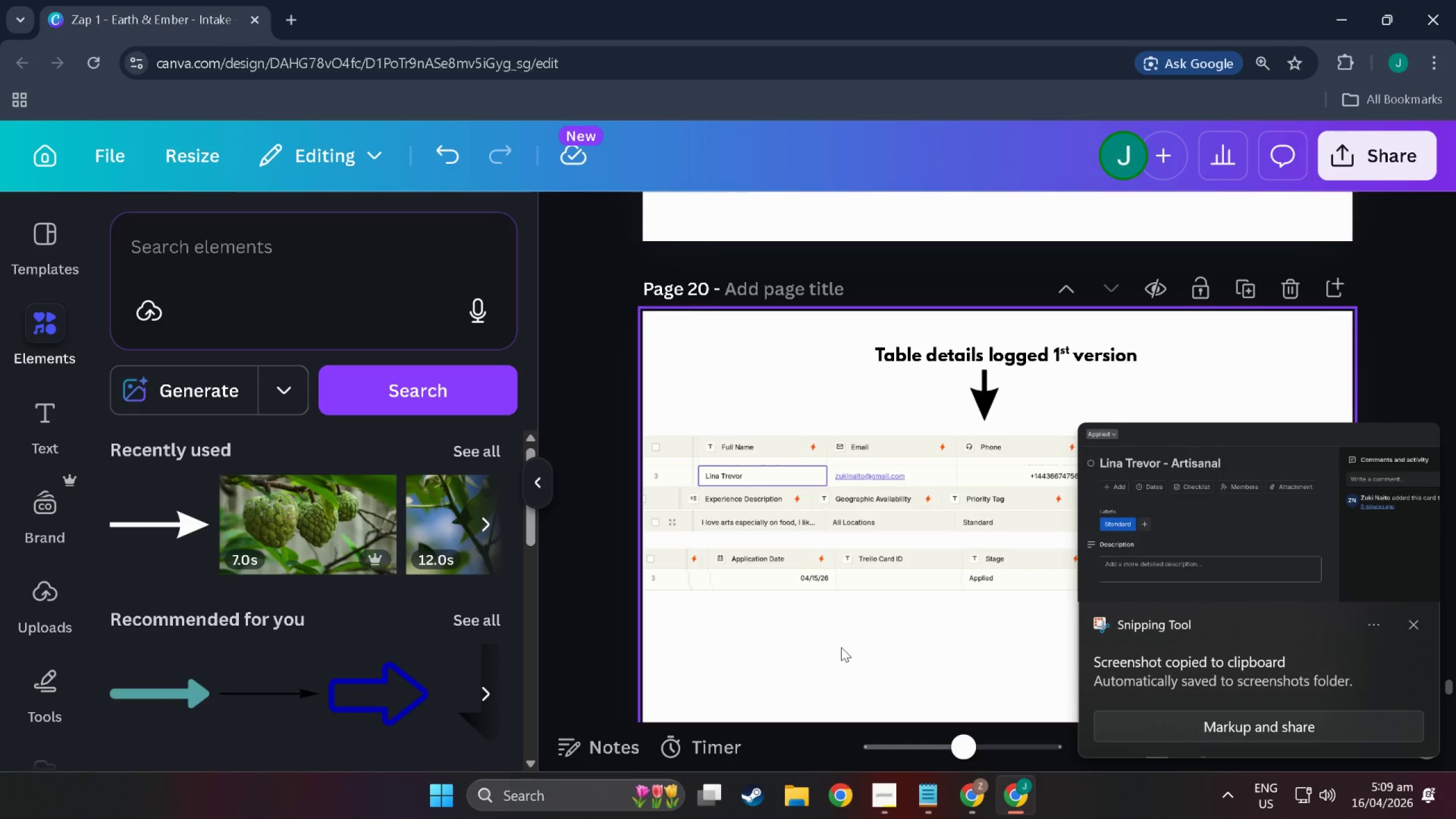 
left_click([840, 647])
 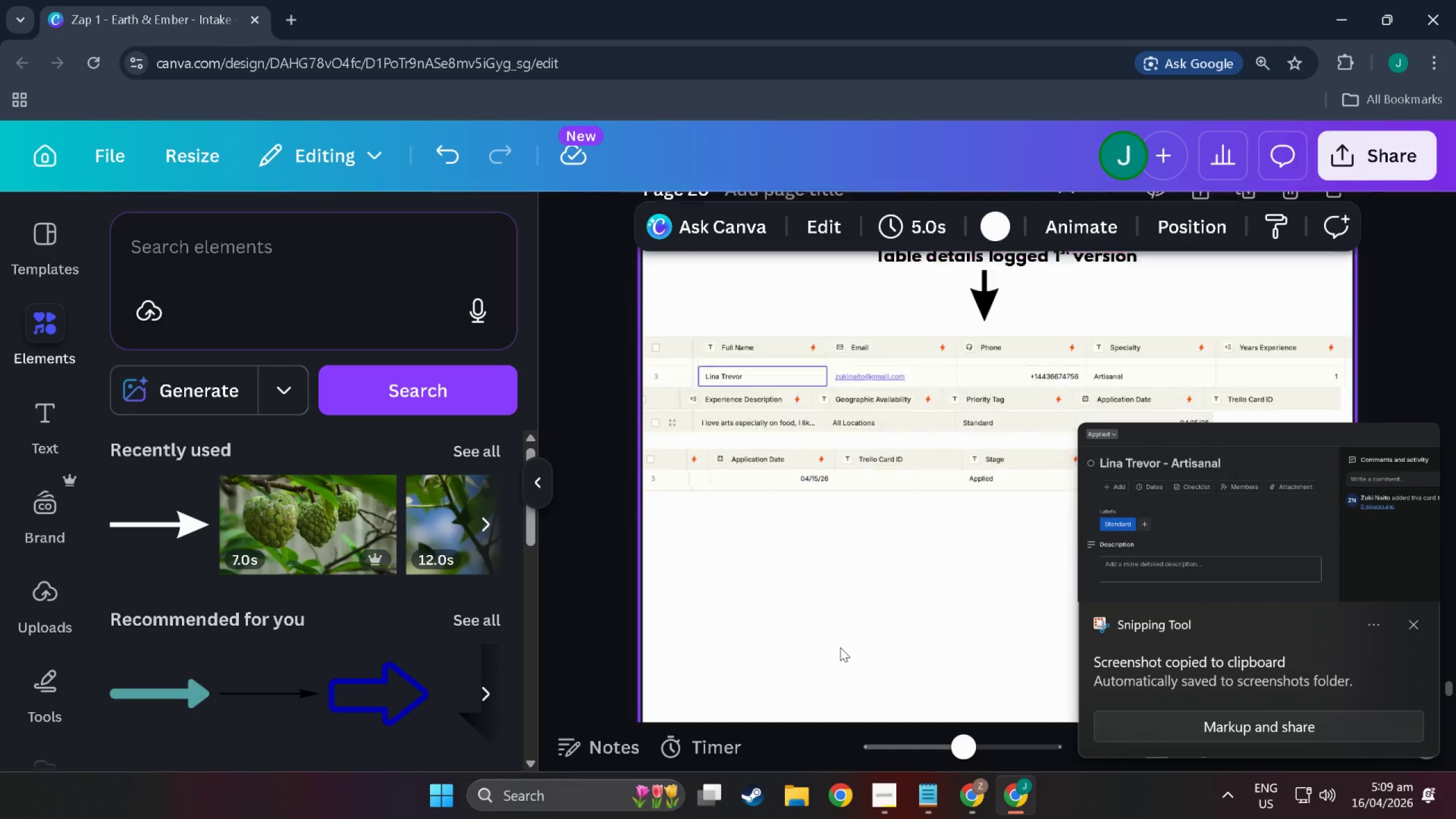 
scroll: coordinate [840, 647], scroll_direction: down, amount: 7.0
 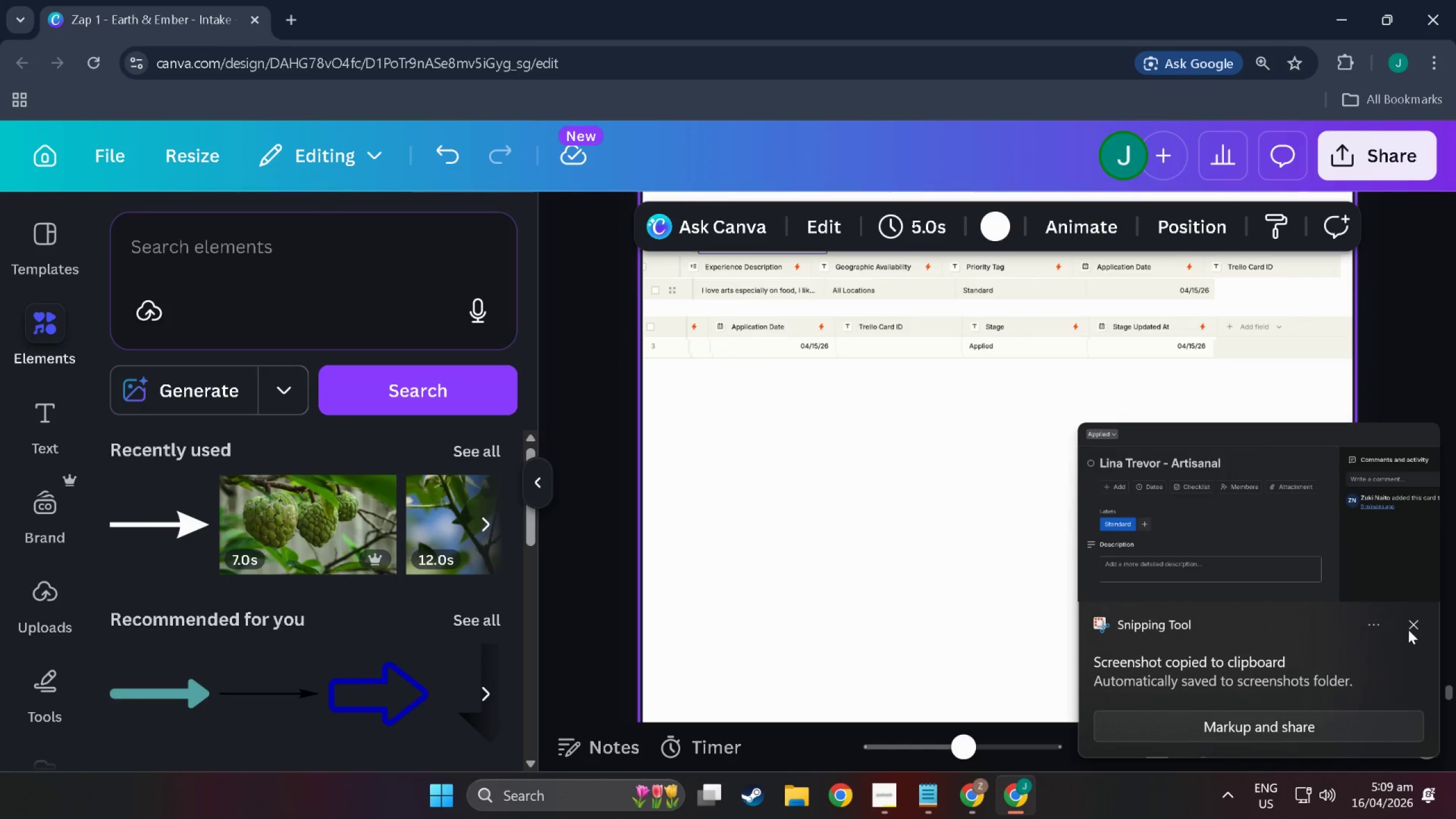 
left_click([1408, 630])
 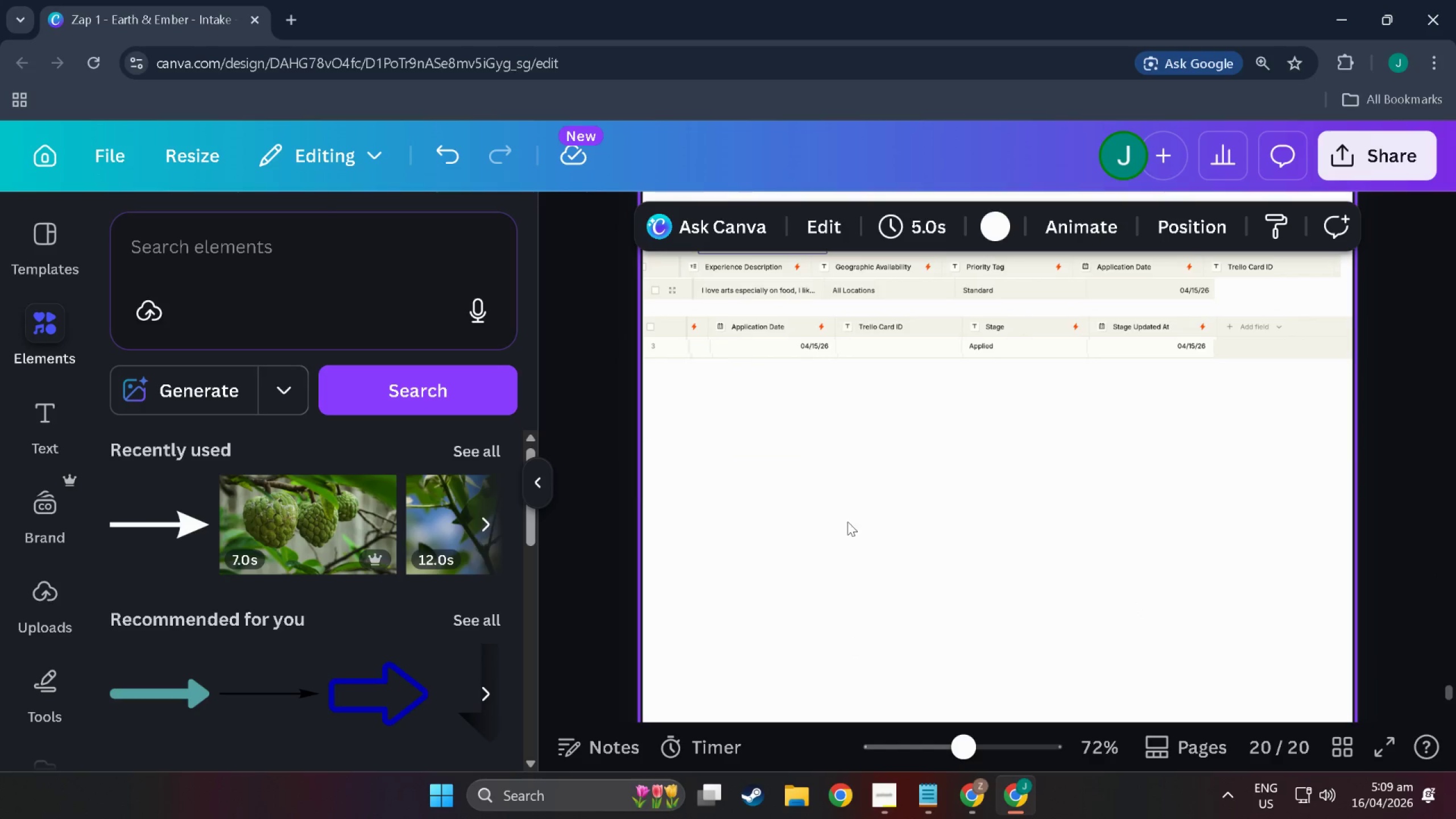 
left_click([809, 507])
 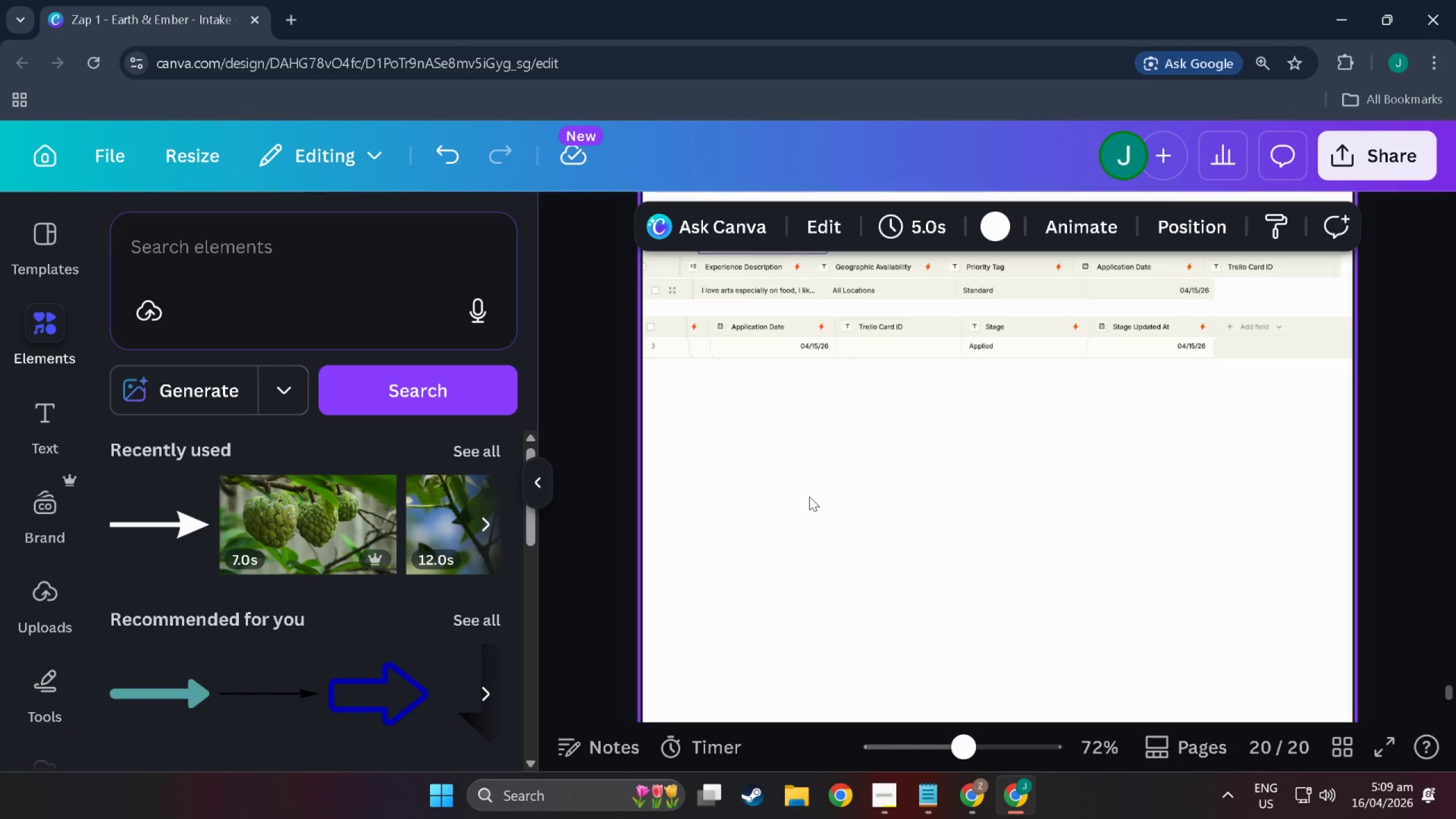 
key(Control+V)
 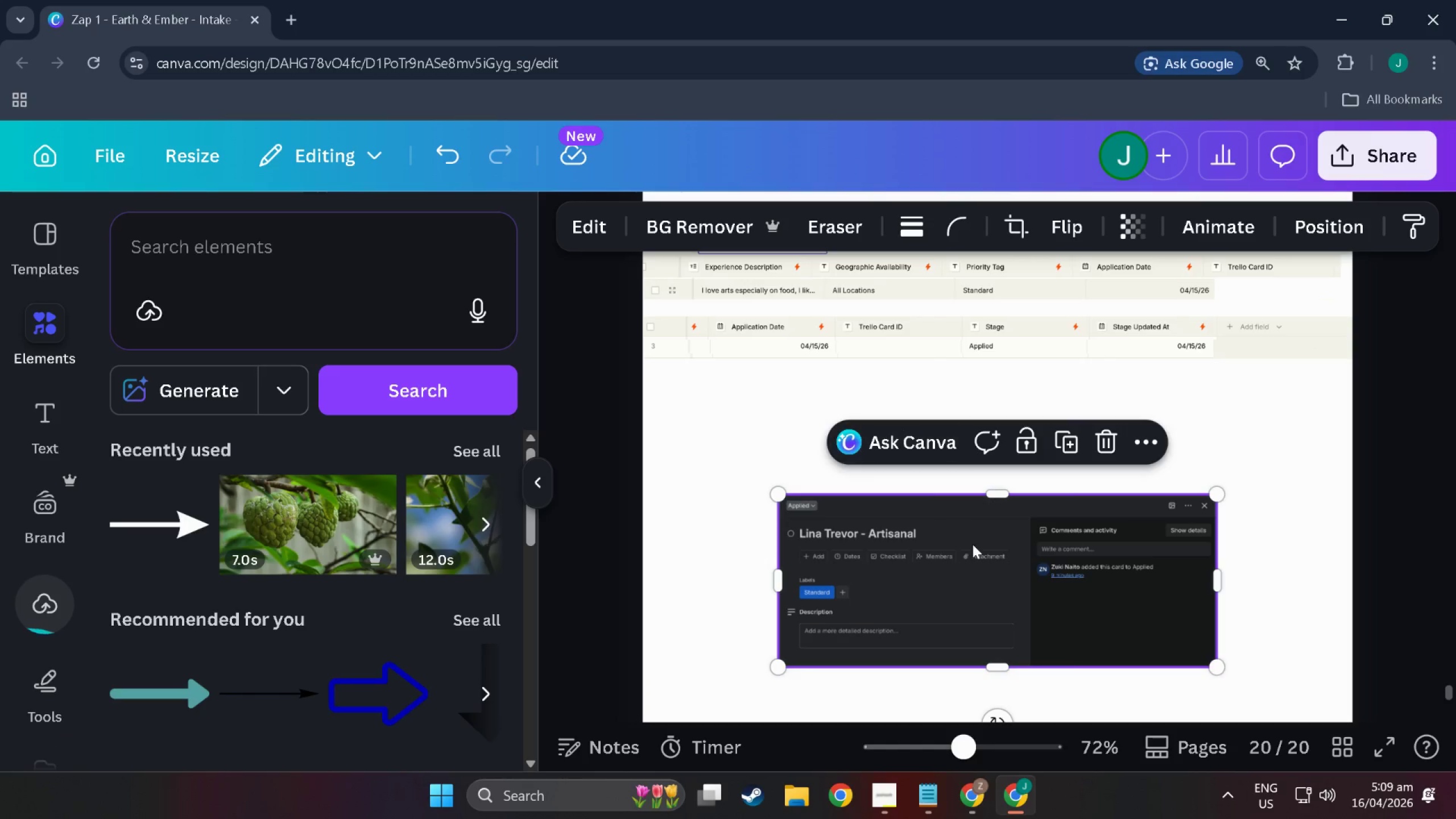 
left_click_drag(start_coordinate=[973, 545], to_coordinate=[958, 460])
 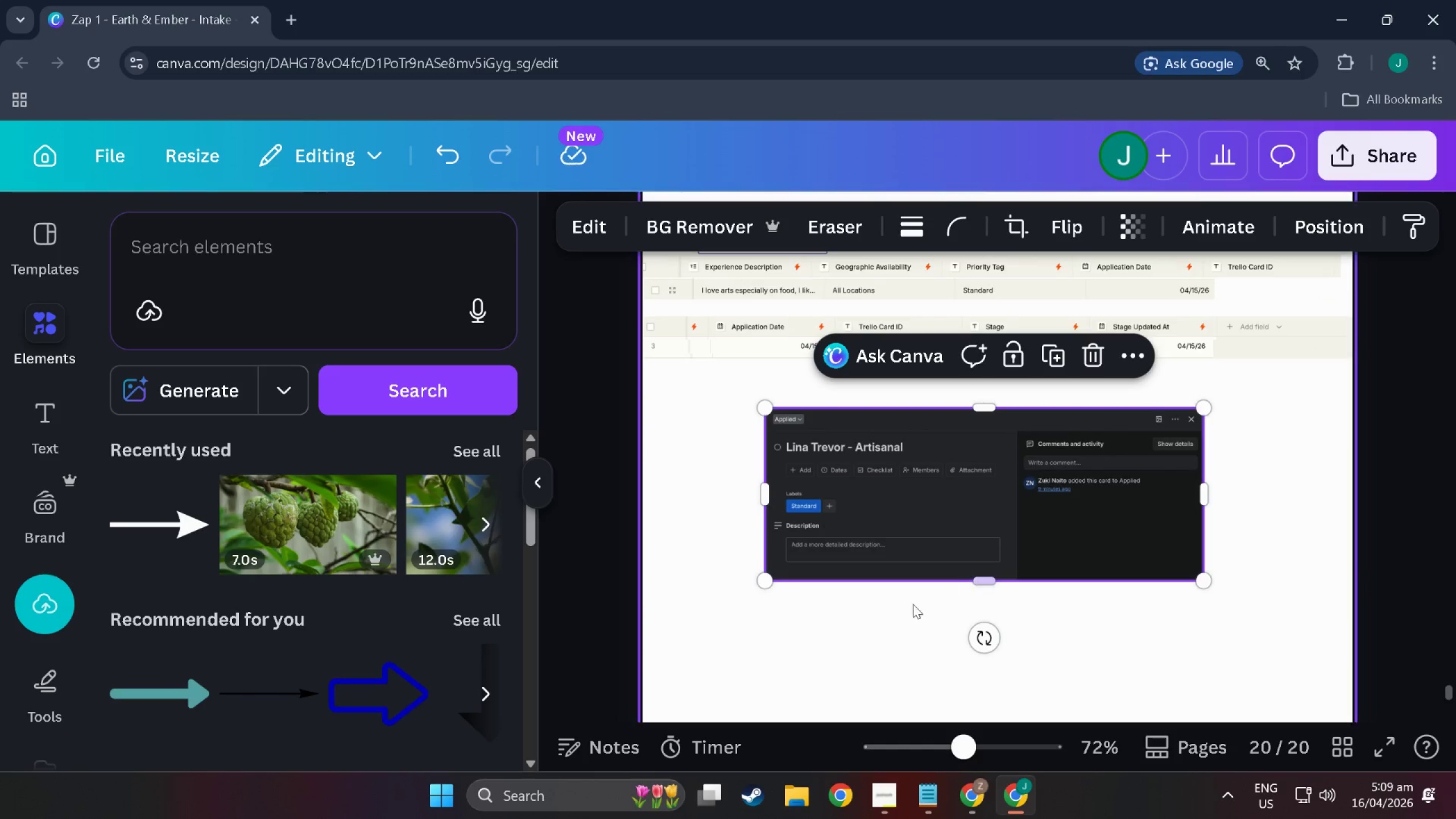 
left_click([897, 604])
 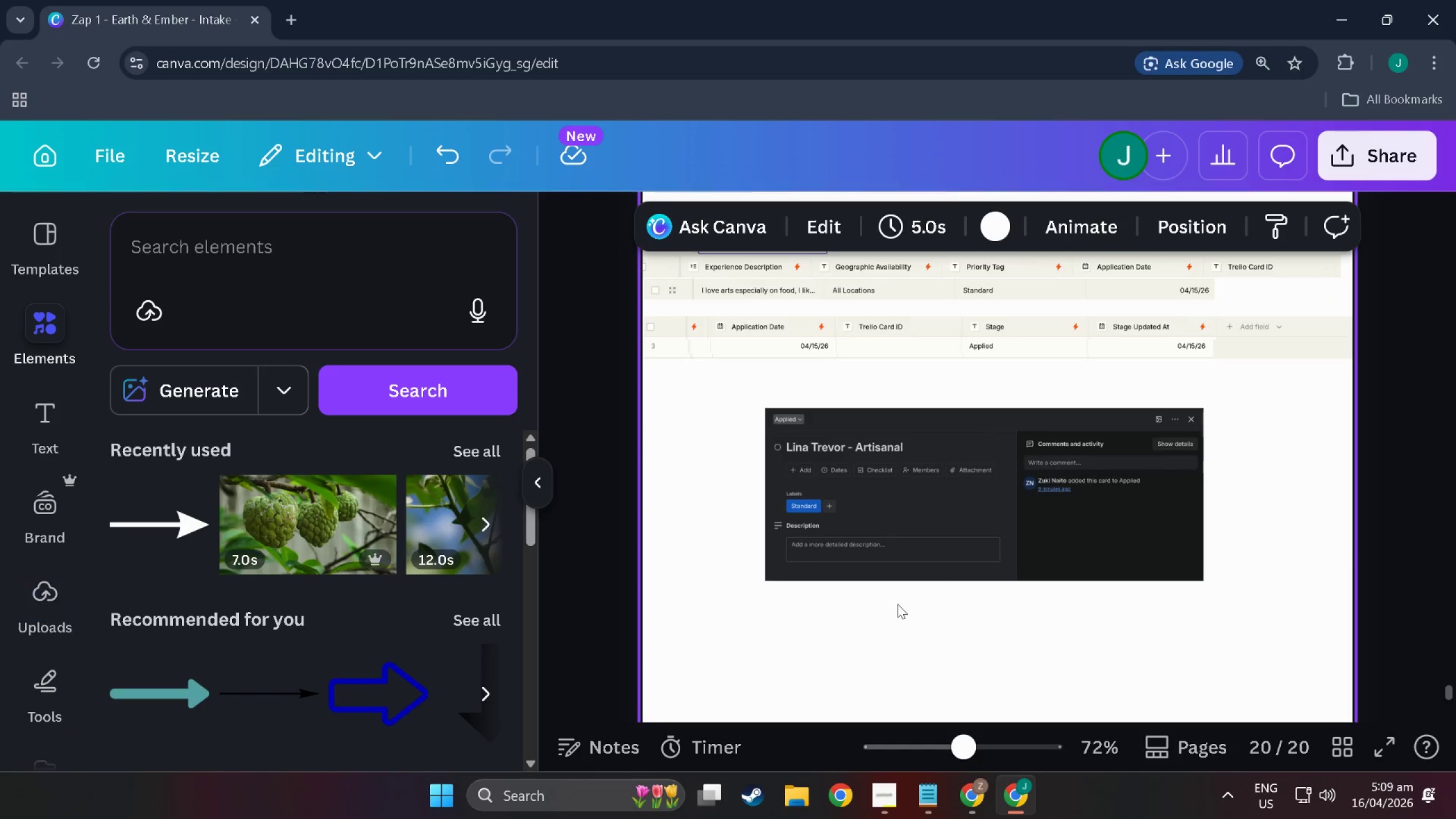 
scroll: coordinate [897, 604], scroll_direction: up, amount: 4.0
 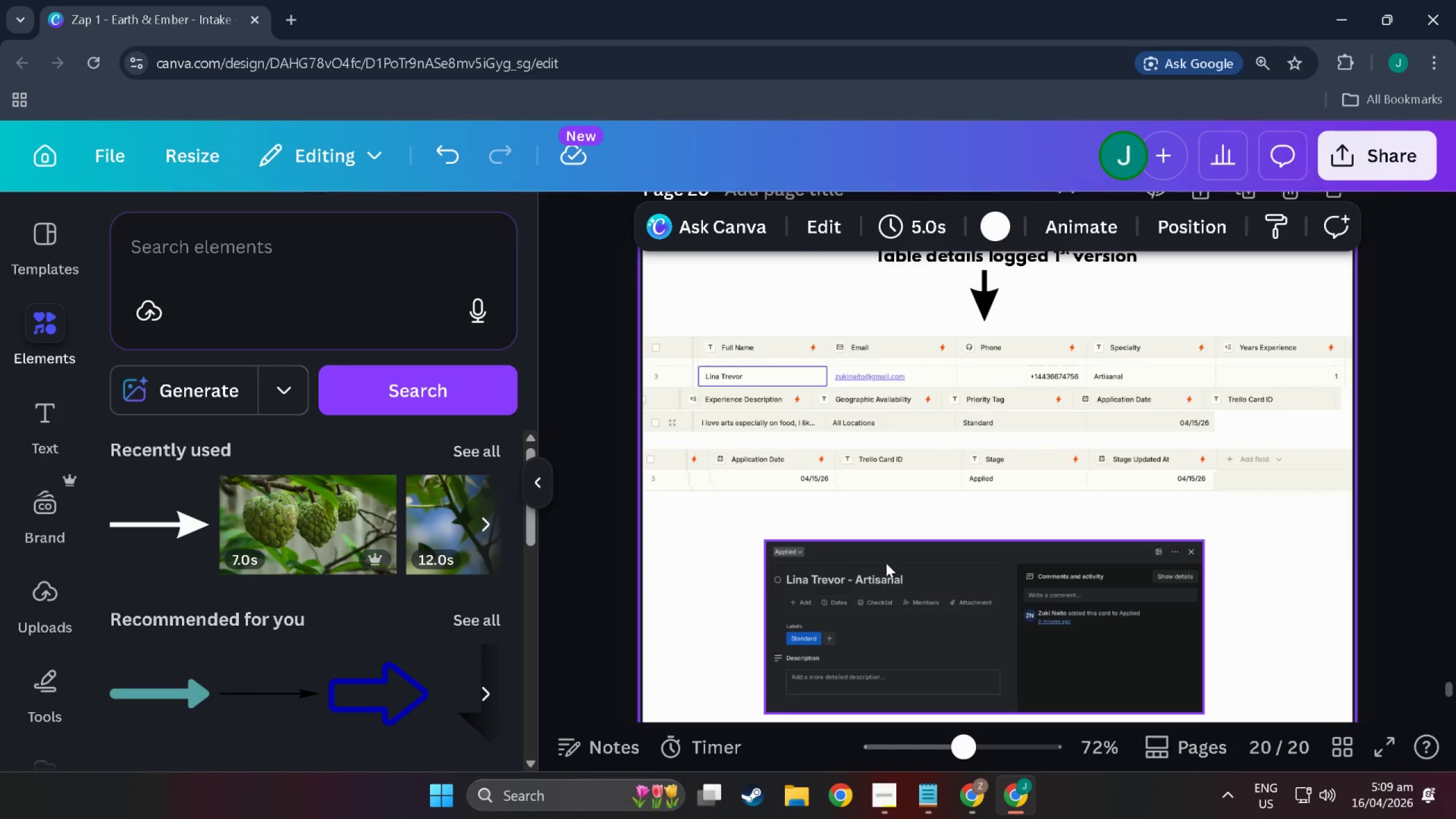 
scroll: coordinate [886, 565], scroll_direction: down, amount: 4.0
 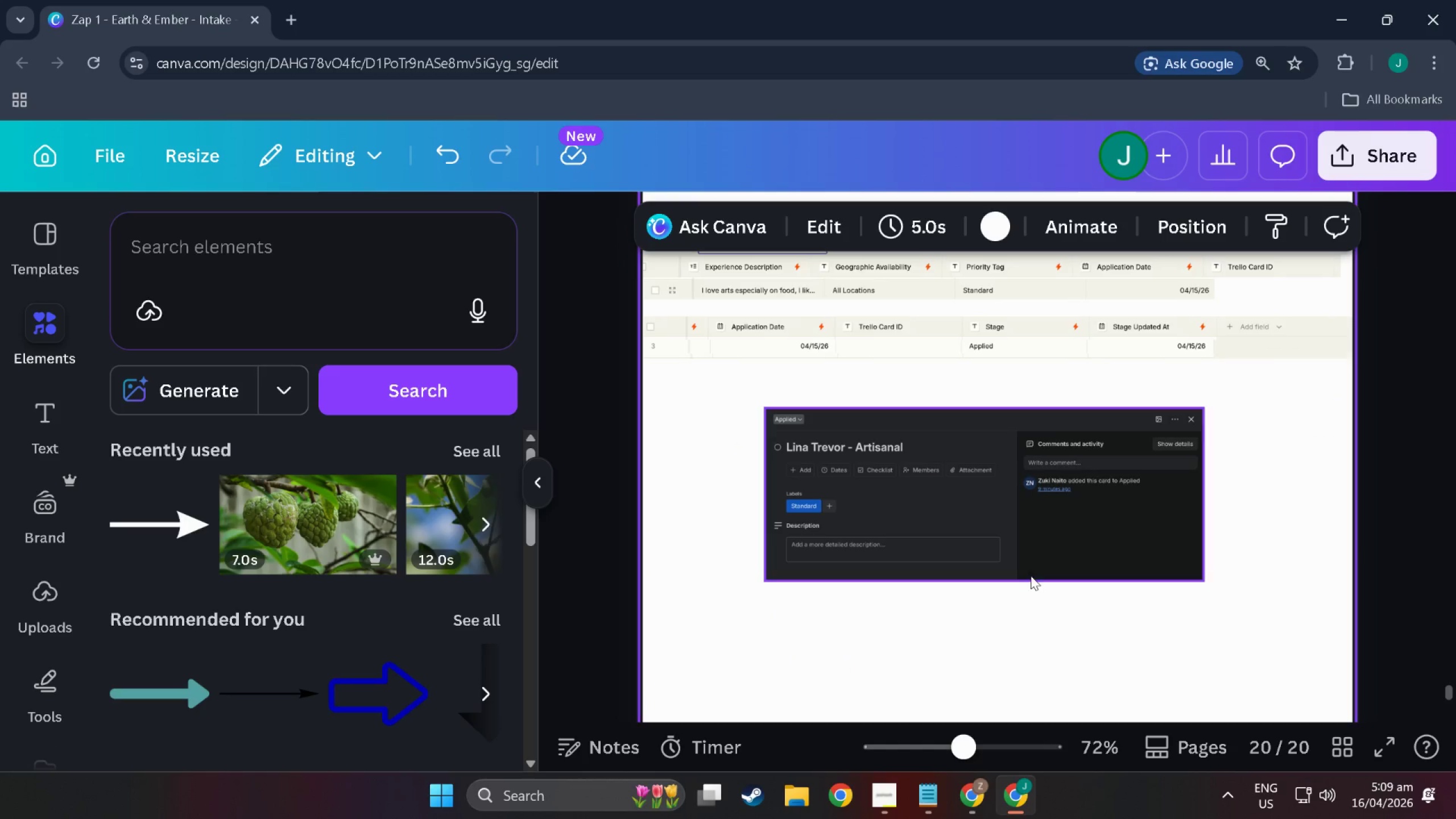 
left_click([918, 633])
 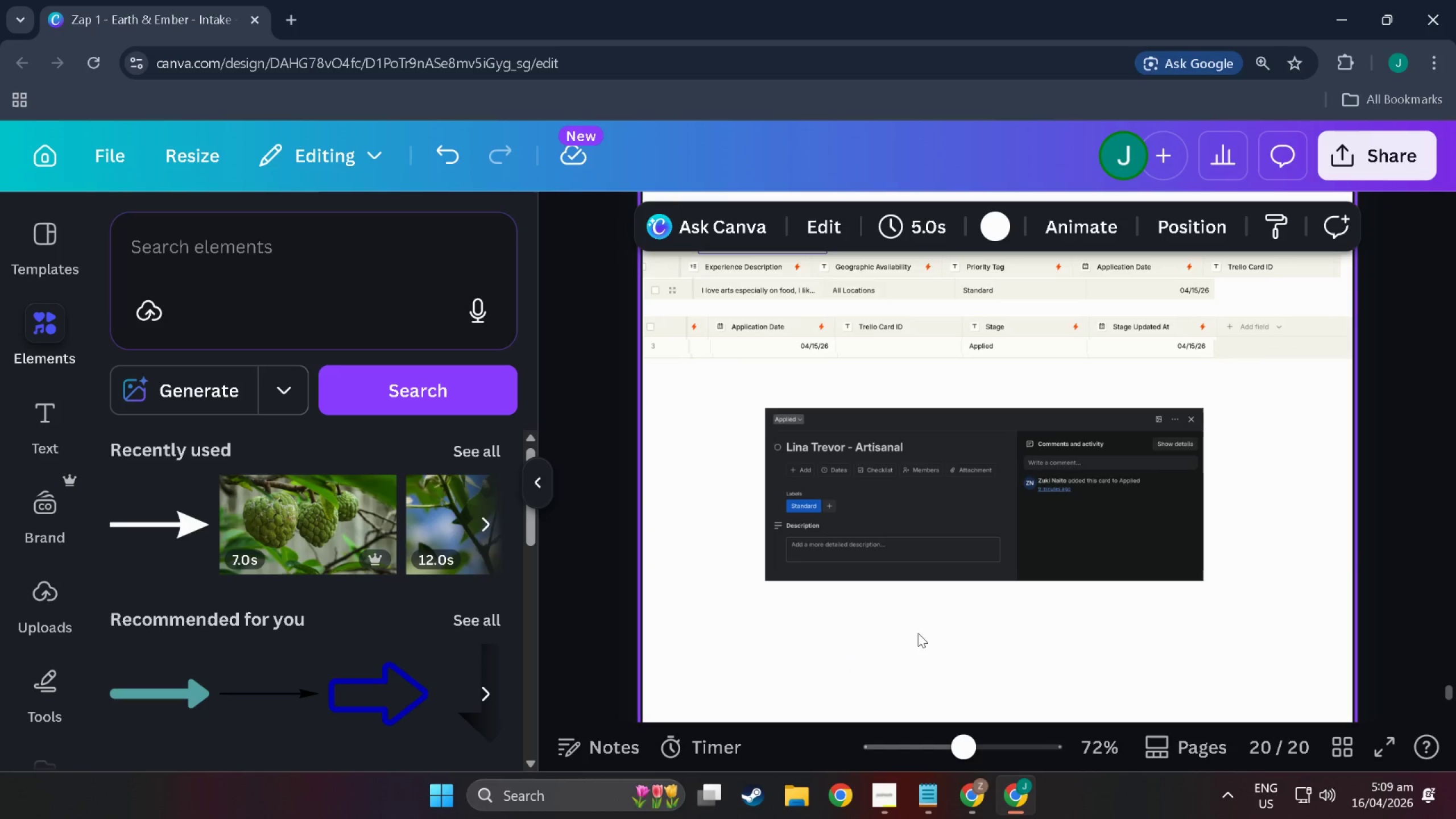 
key(Control+V)
 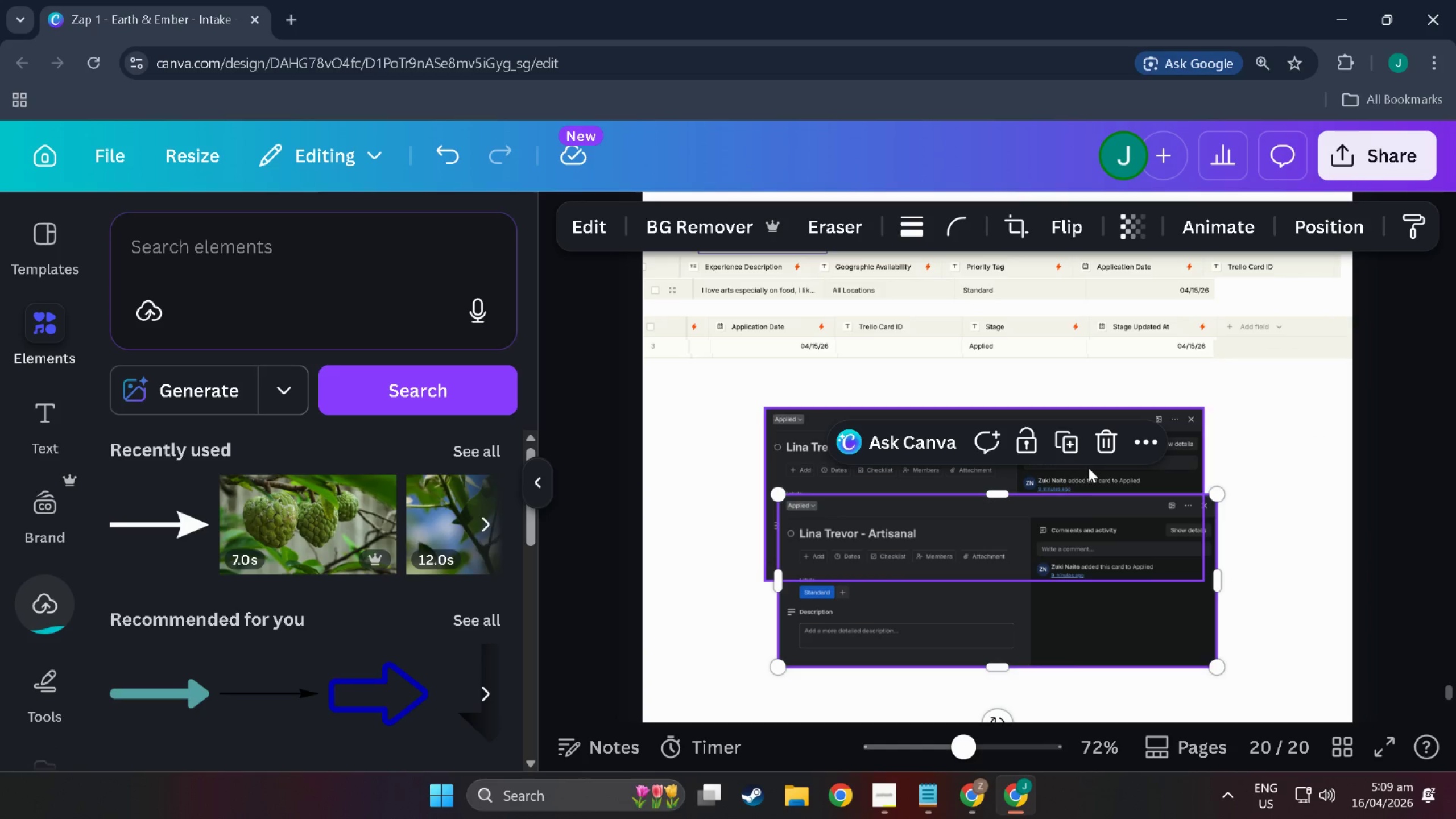 
left_click([1108, 451])
 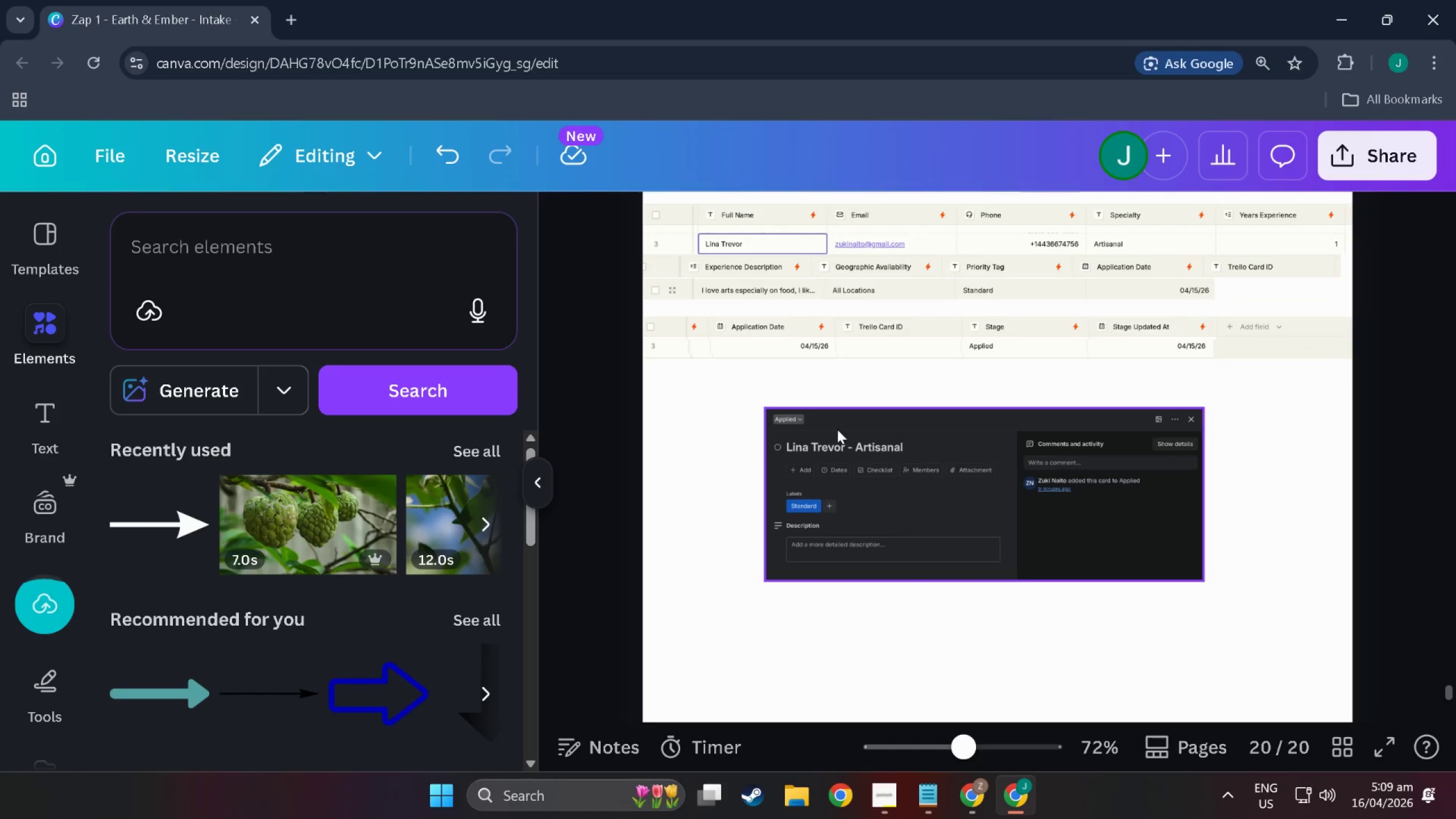 
left_click_drag(start_coordinate=[1024, 491], to_coordinate=[1029, 473])
 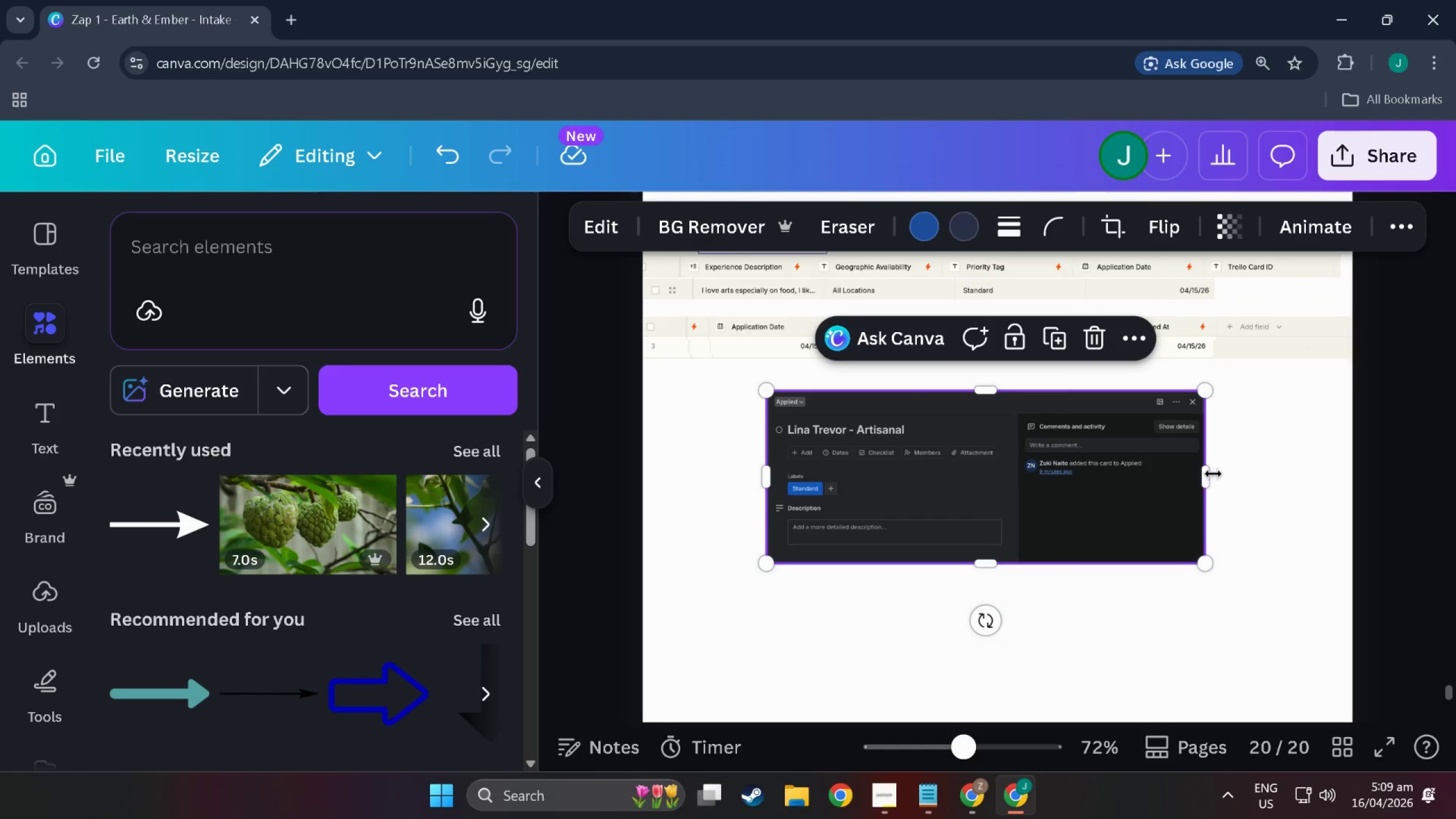 
left_click([1238, 477])
 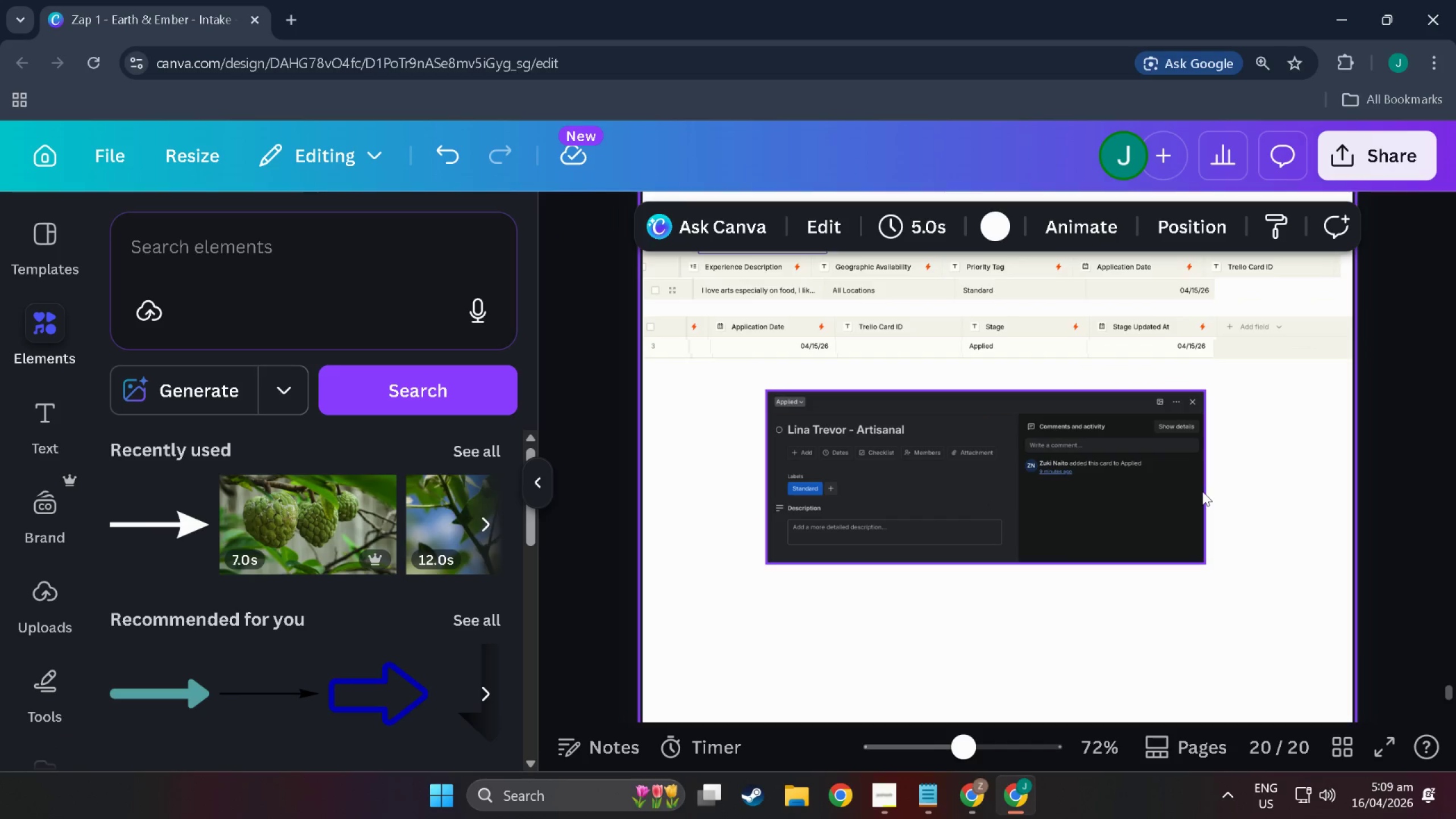 
wait(11.86)
 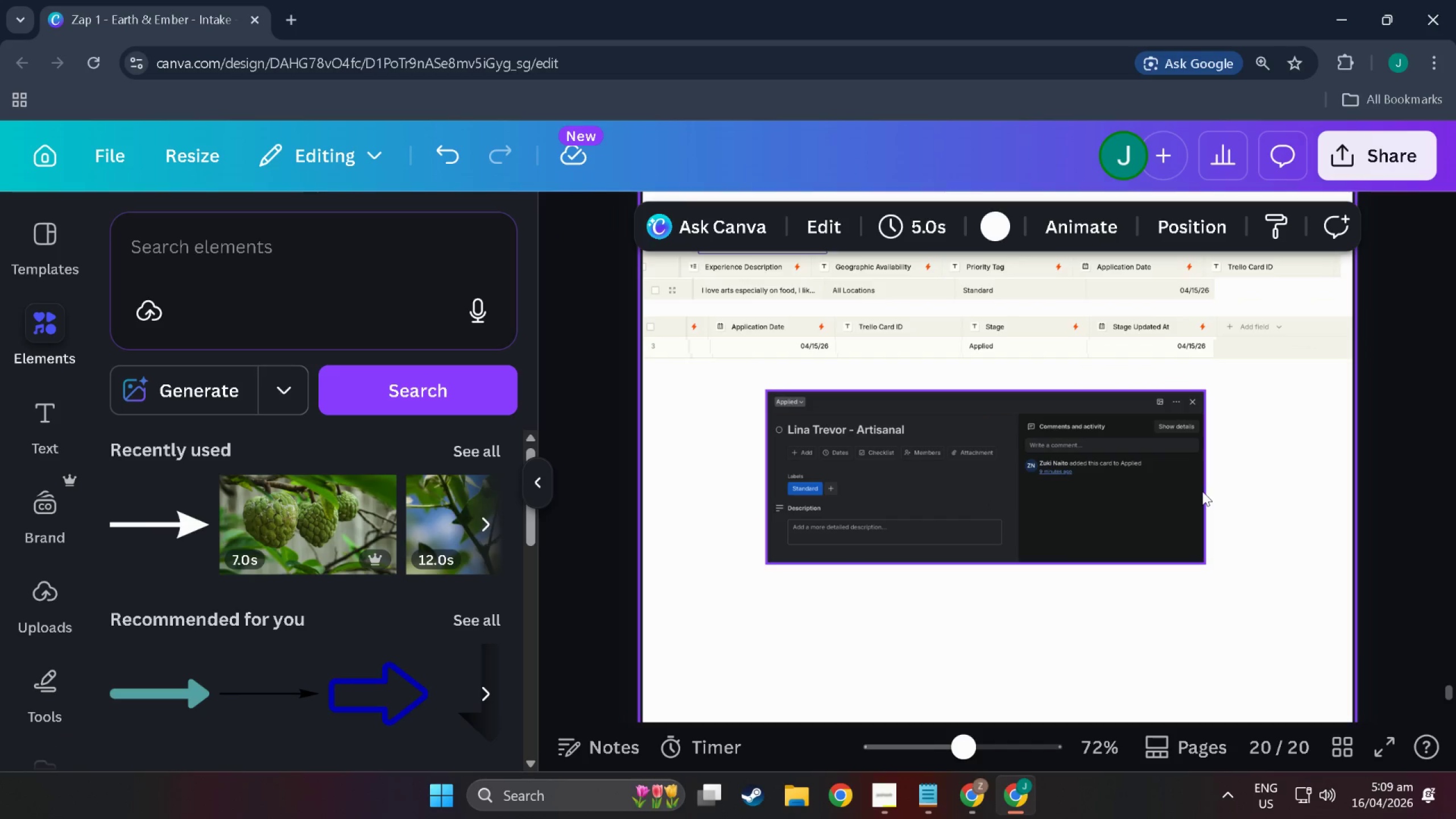 
left_click_drag(start_coordinate=[954, 483], to_coordinate=[1096, 494])
 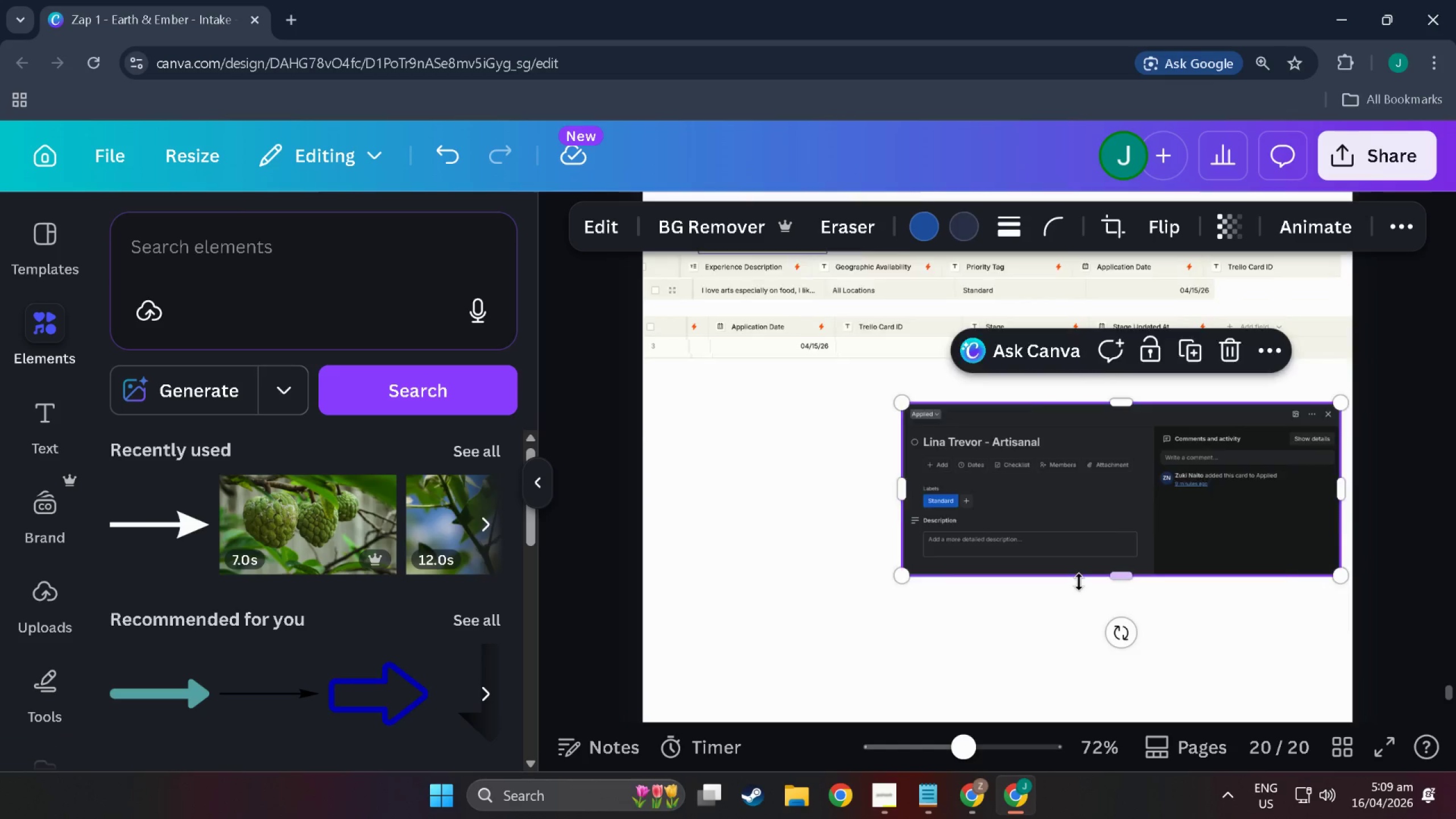 
scroll: coordinate [688, 599], scroll_direction: up, amount: 75.0
 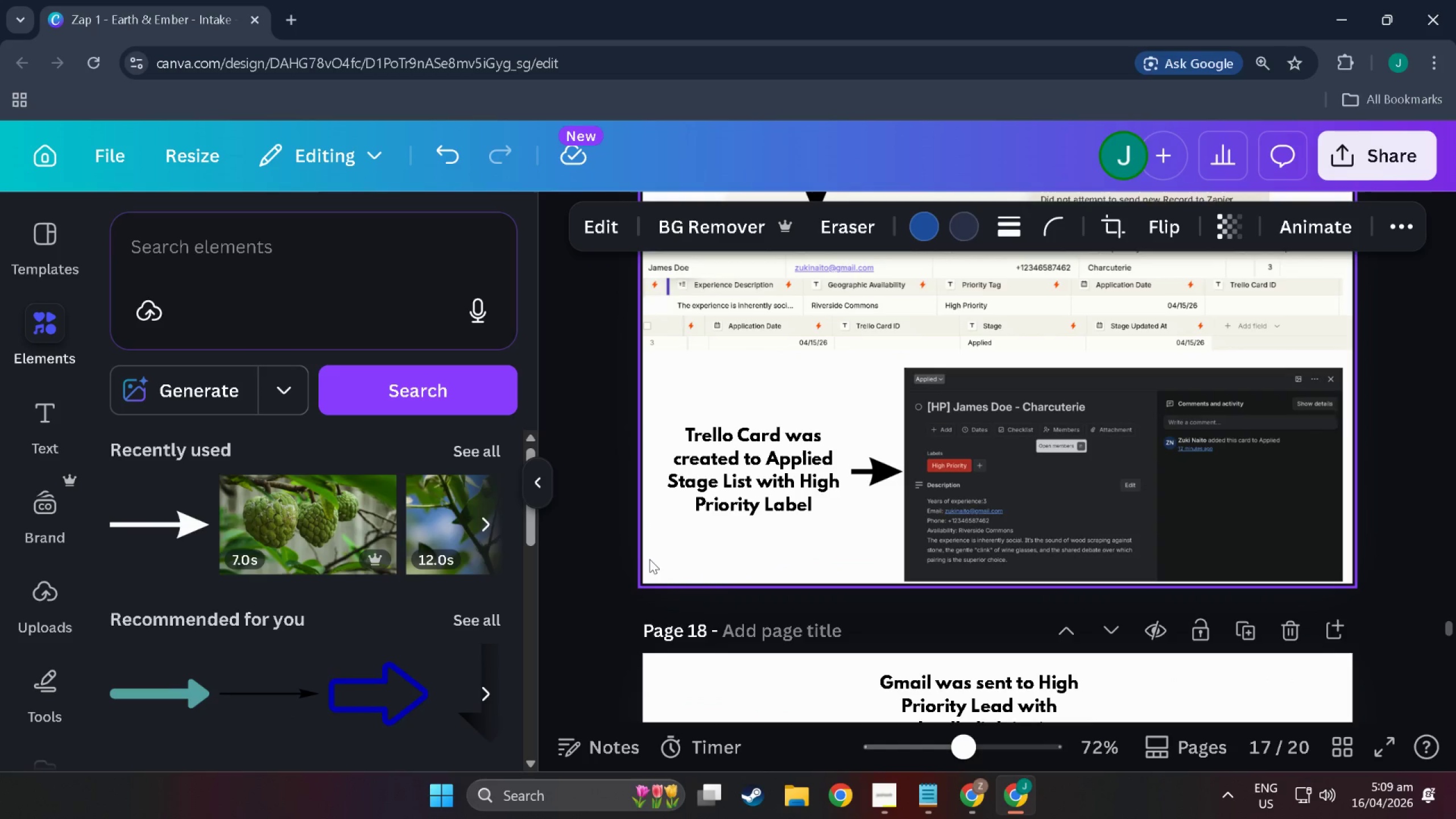 
left_click_drag(start_coordinate=[650, 559], to_coordinate=[876, 404])
 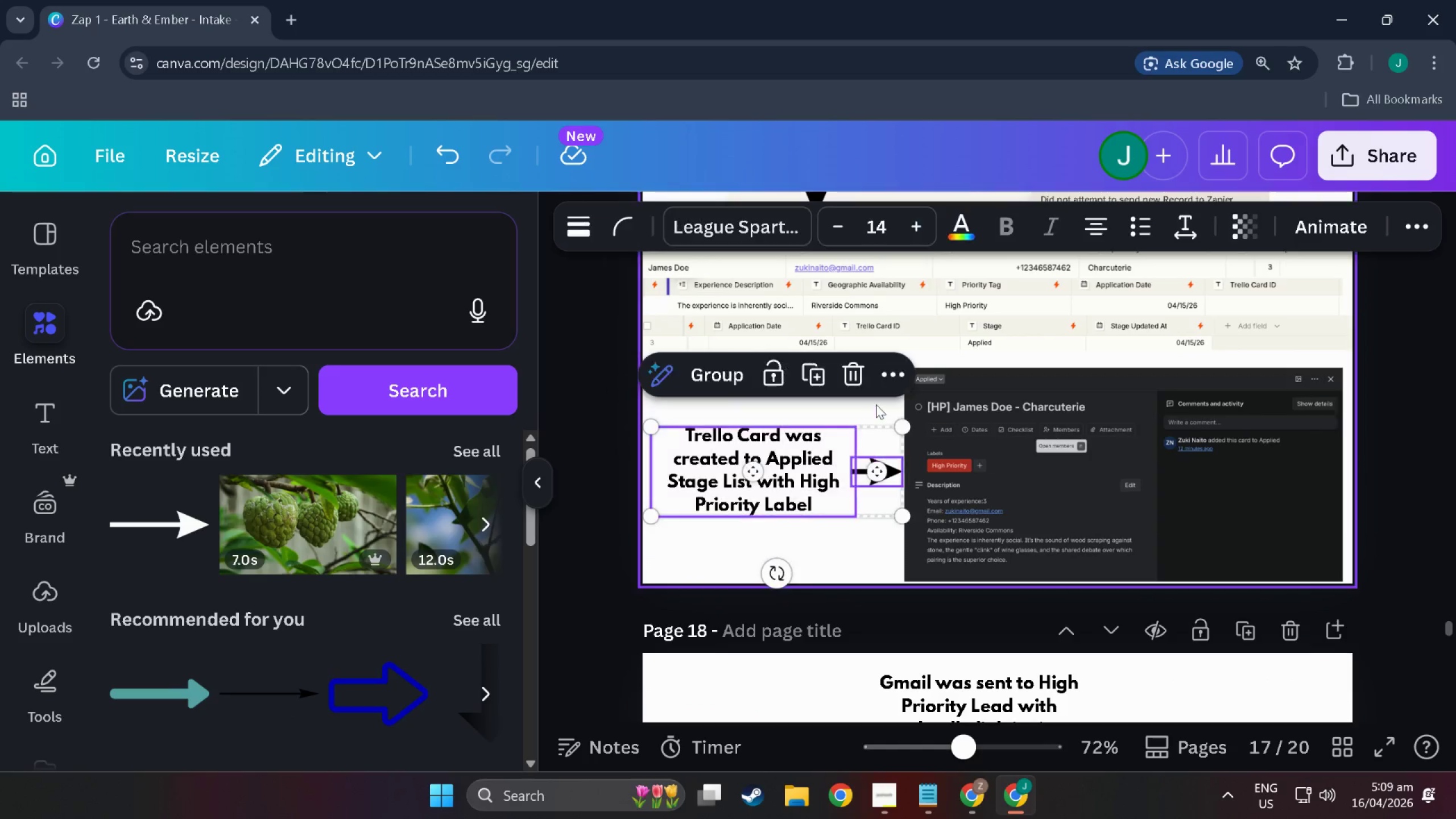 
key(Control+C)
 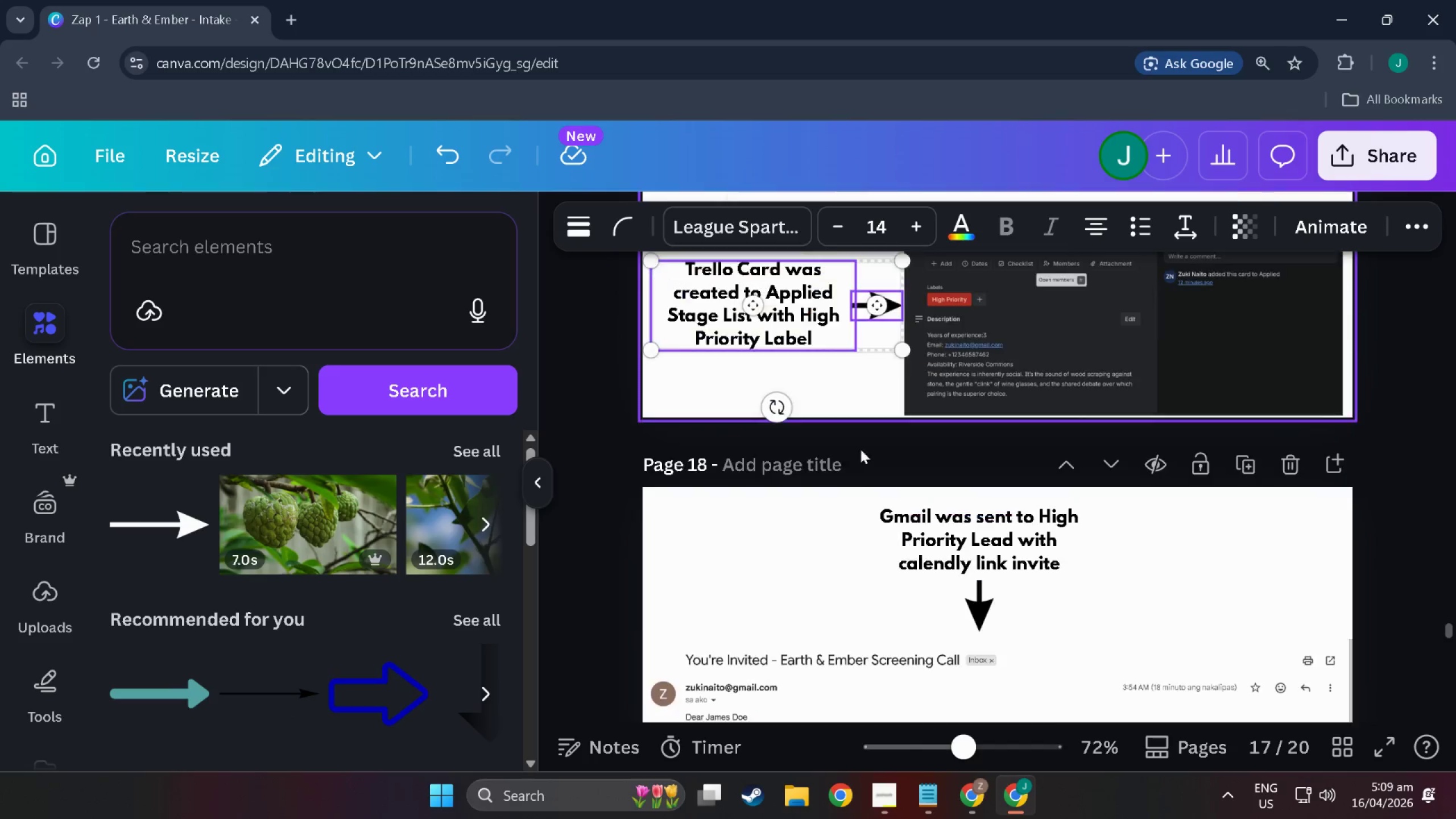 
wait(5.01)
 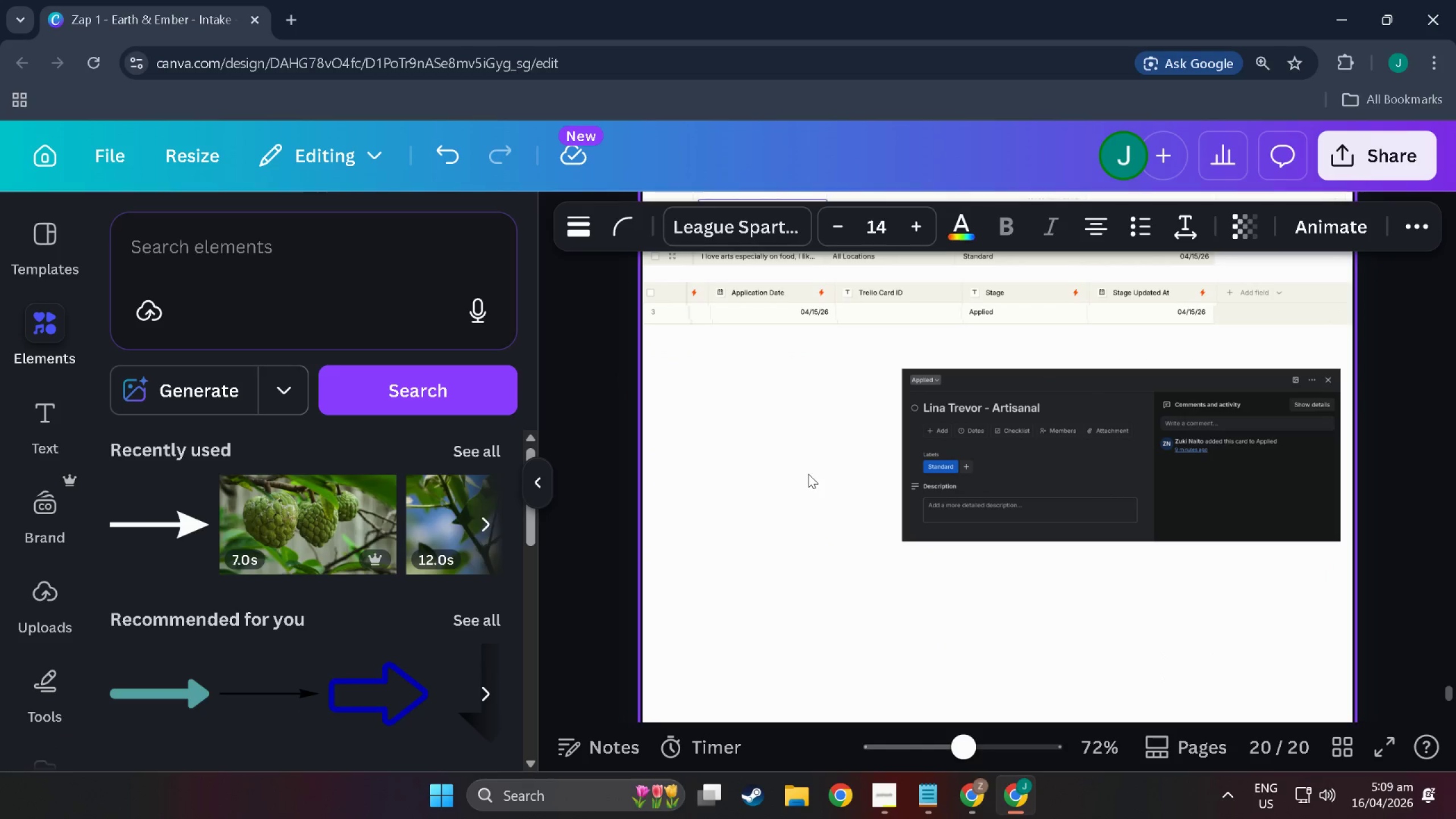 
left_click([808, 474])
 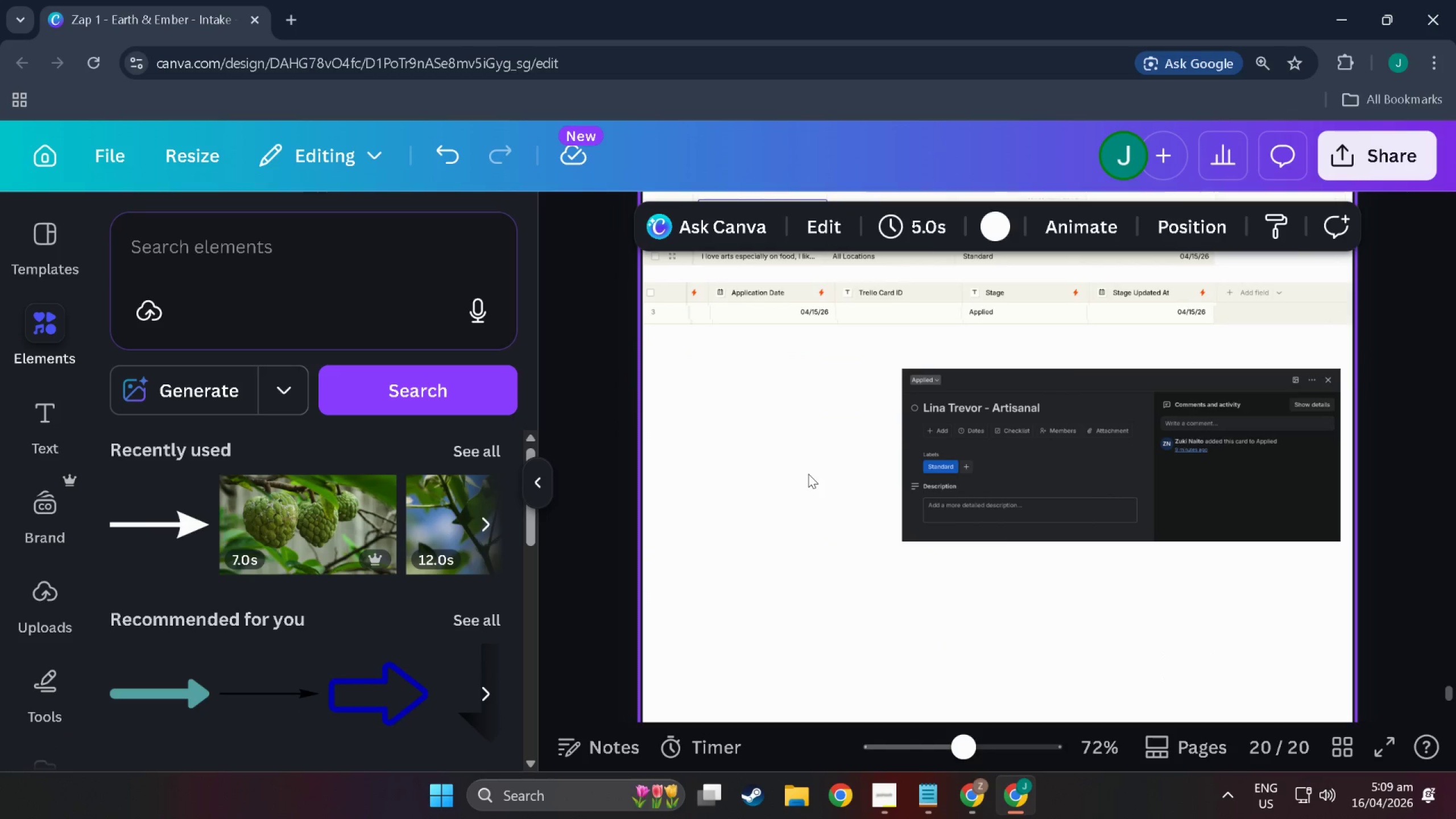 
scroll: coordinate [808, 578], scroll_direction: down, amount: 83.0
 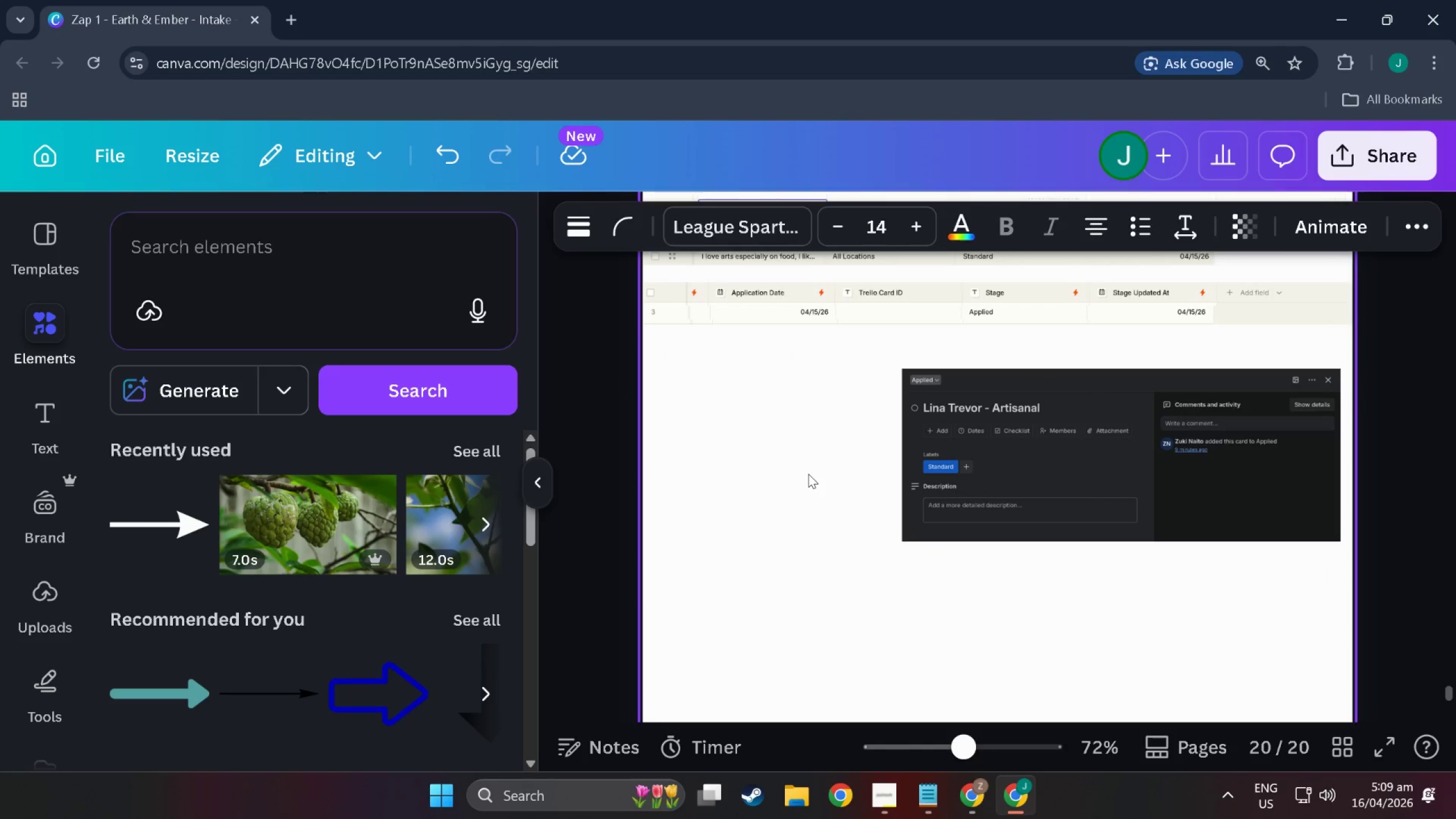 
key(Control+V)
 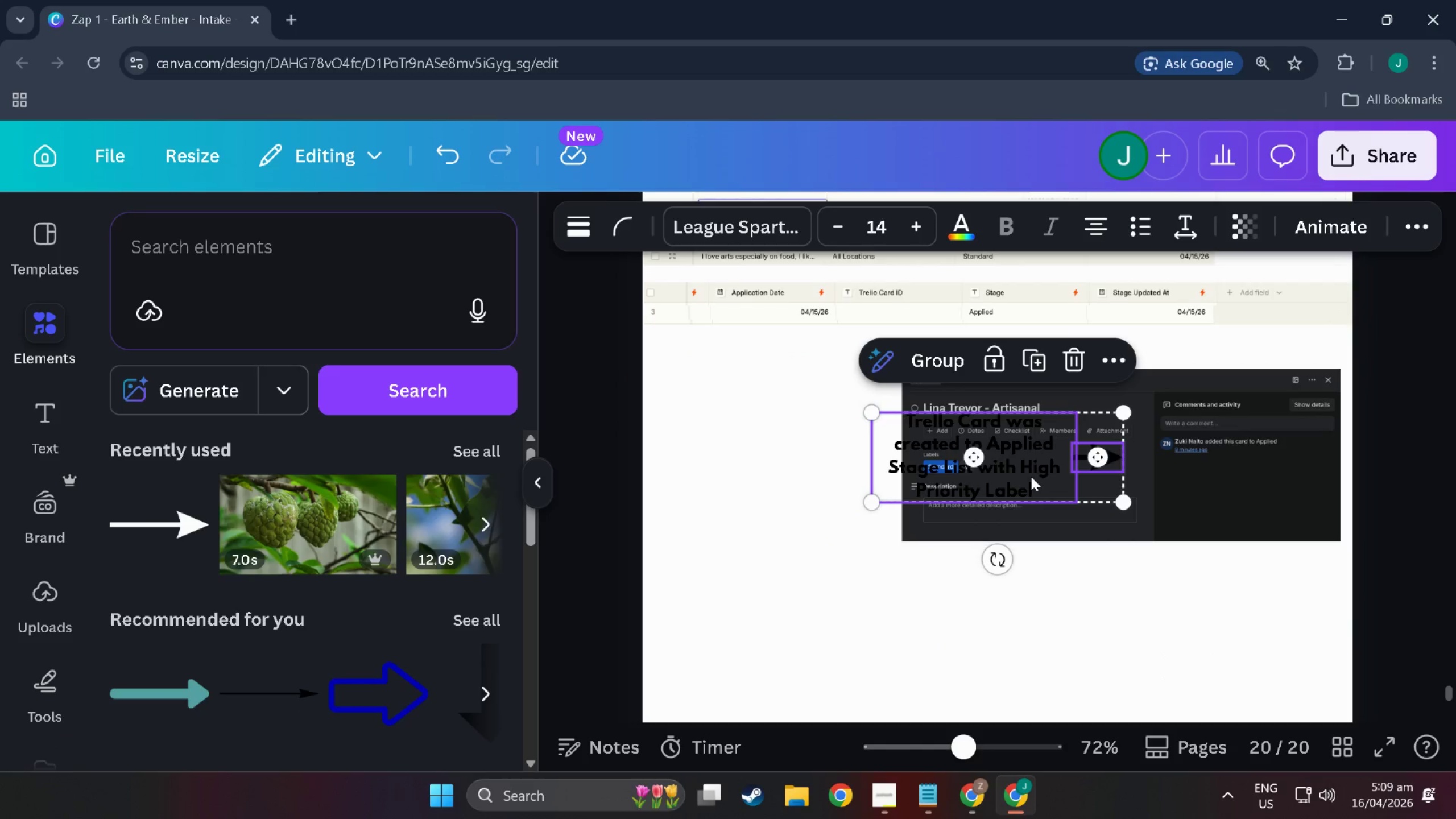 
left_click_drag(start_coordinate=[1031, 477], to_coordinate=[813, 464])
 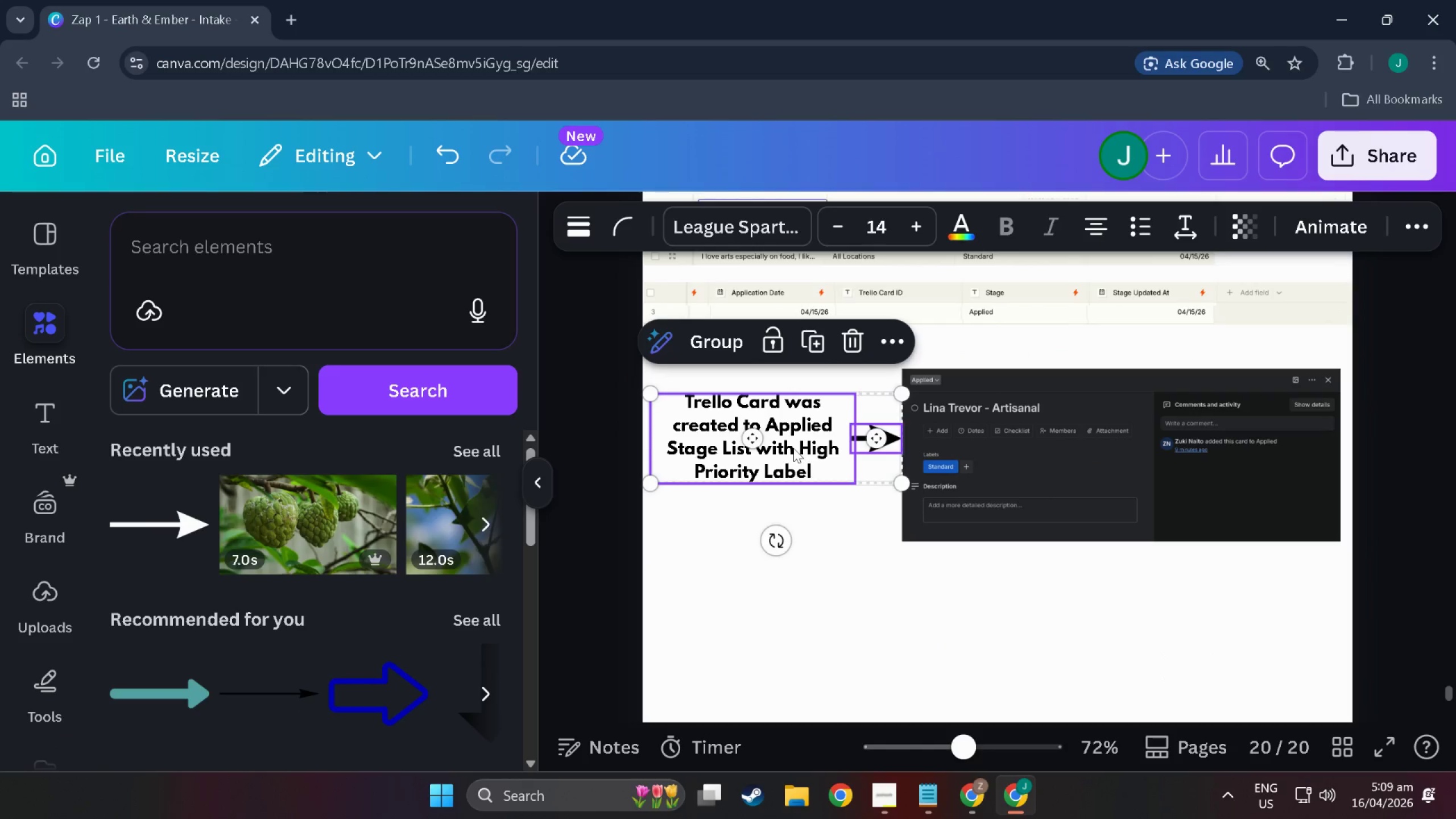 
left_click([793, 448])
 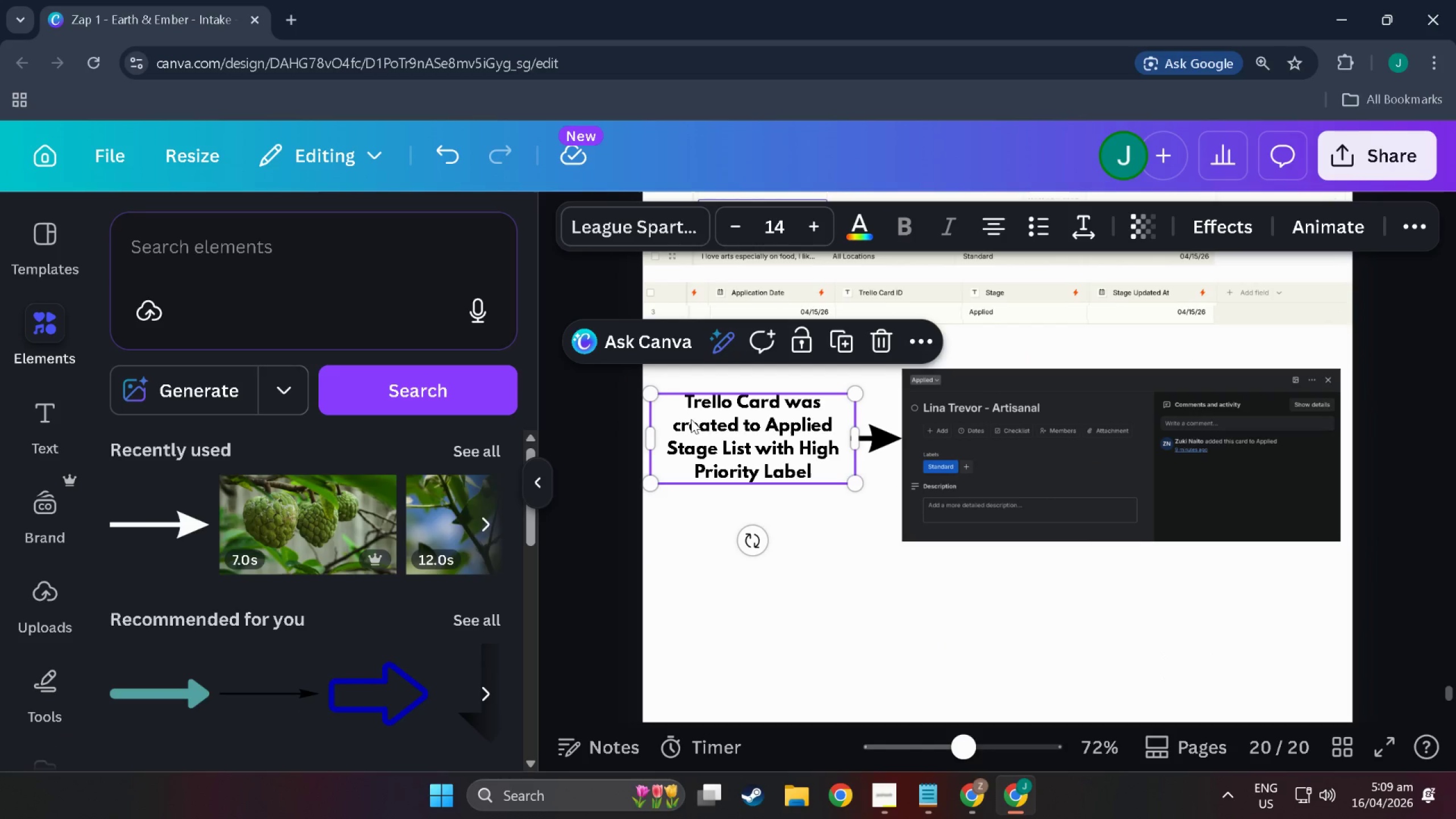 
left_click([718, 424])
 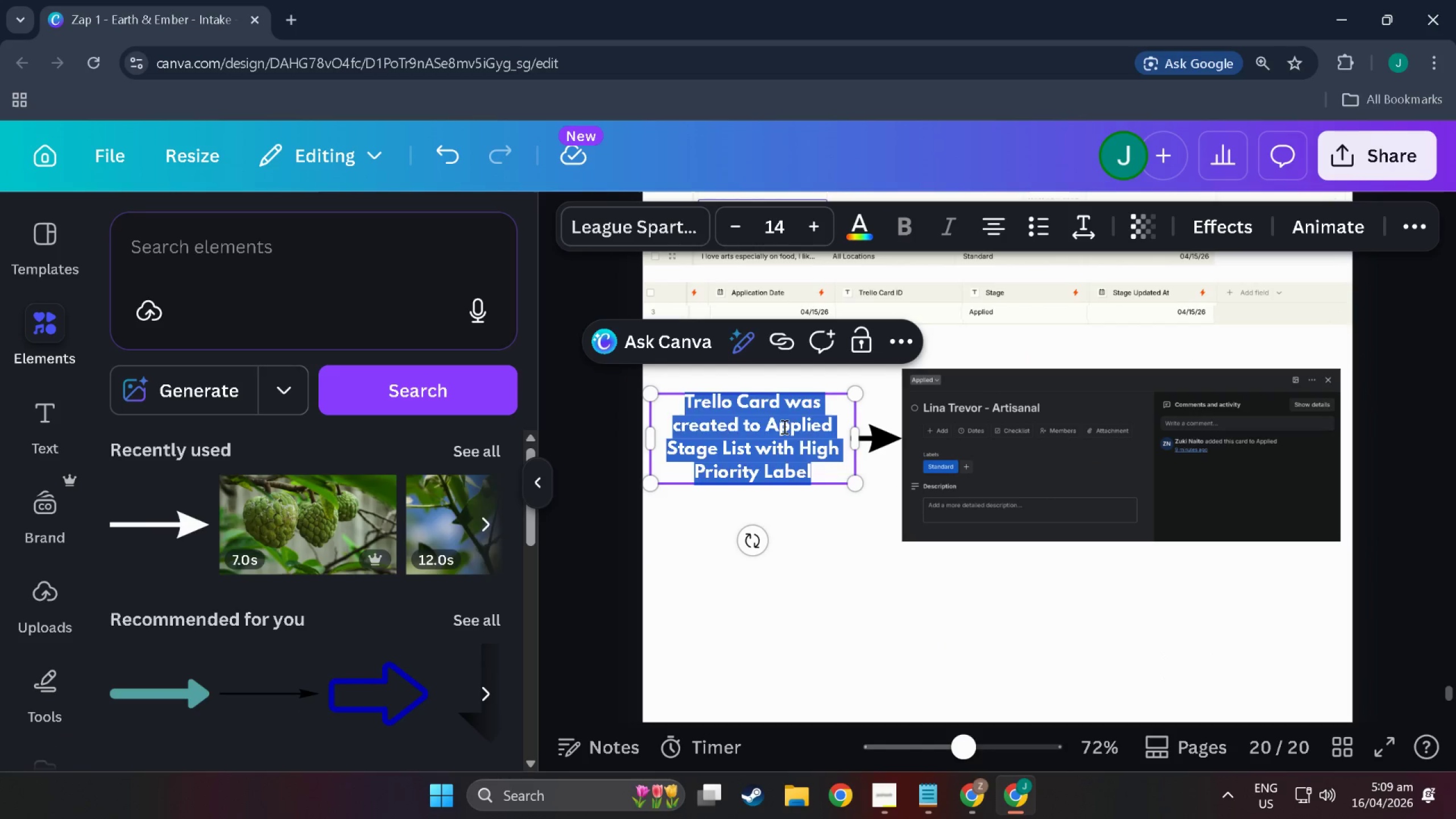 
left_click([783, 426])
 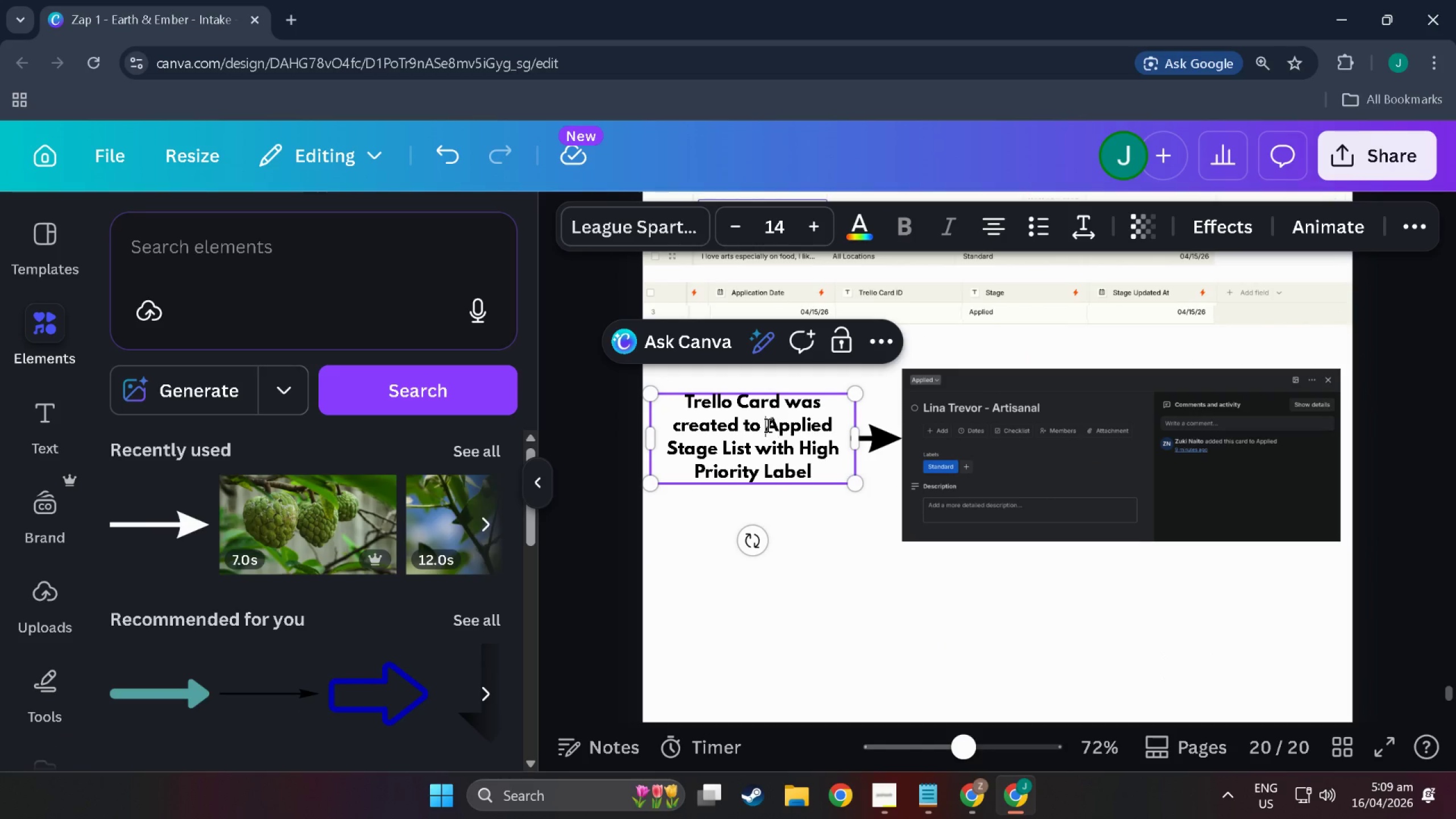 
left_click_drag(start_coordinate=[767, 425], to_coordinate=[735, 431])
 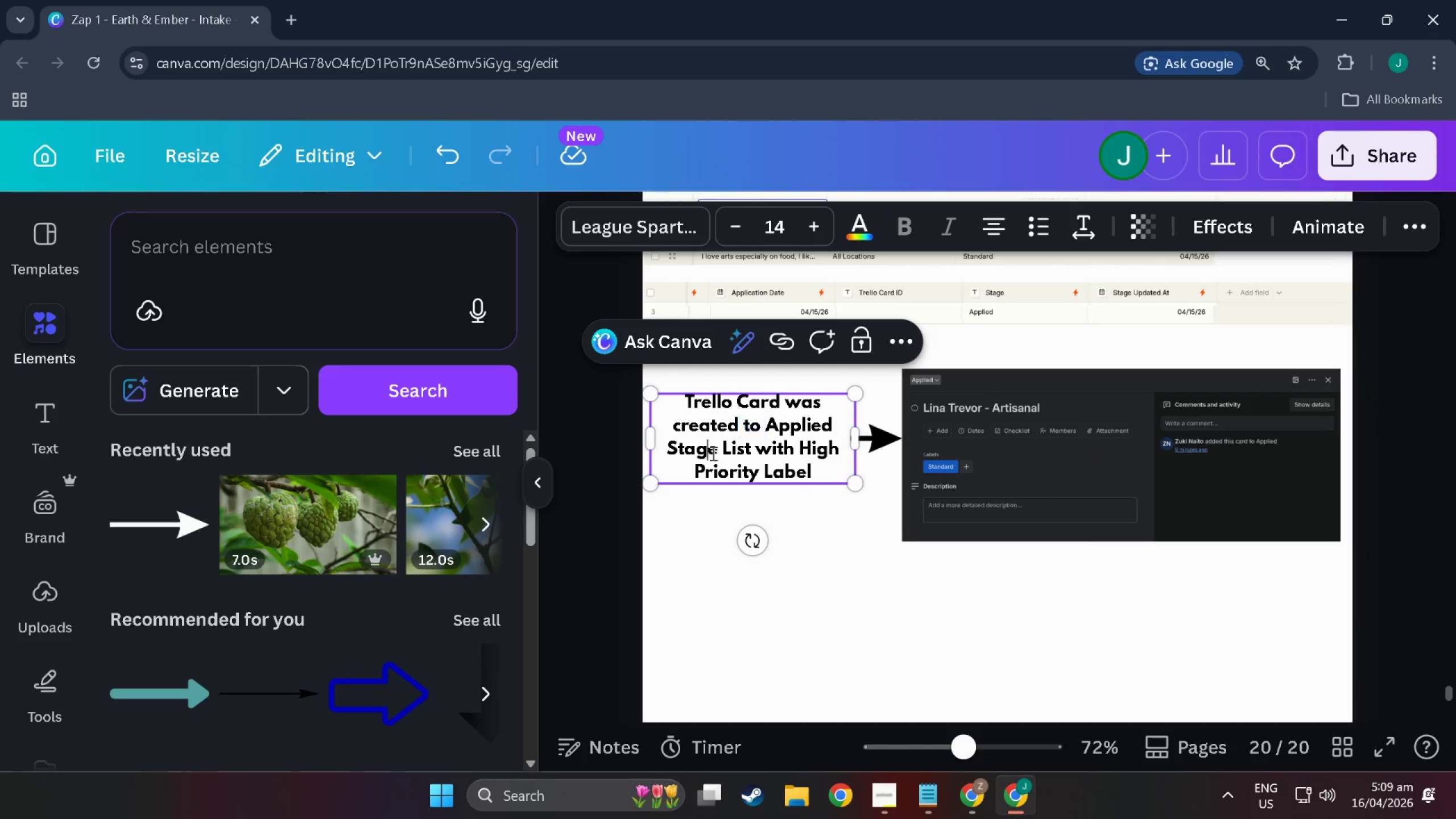 
left_click([712, 453])
 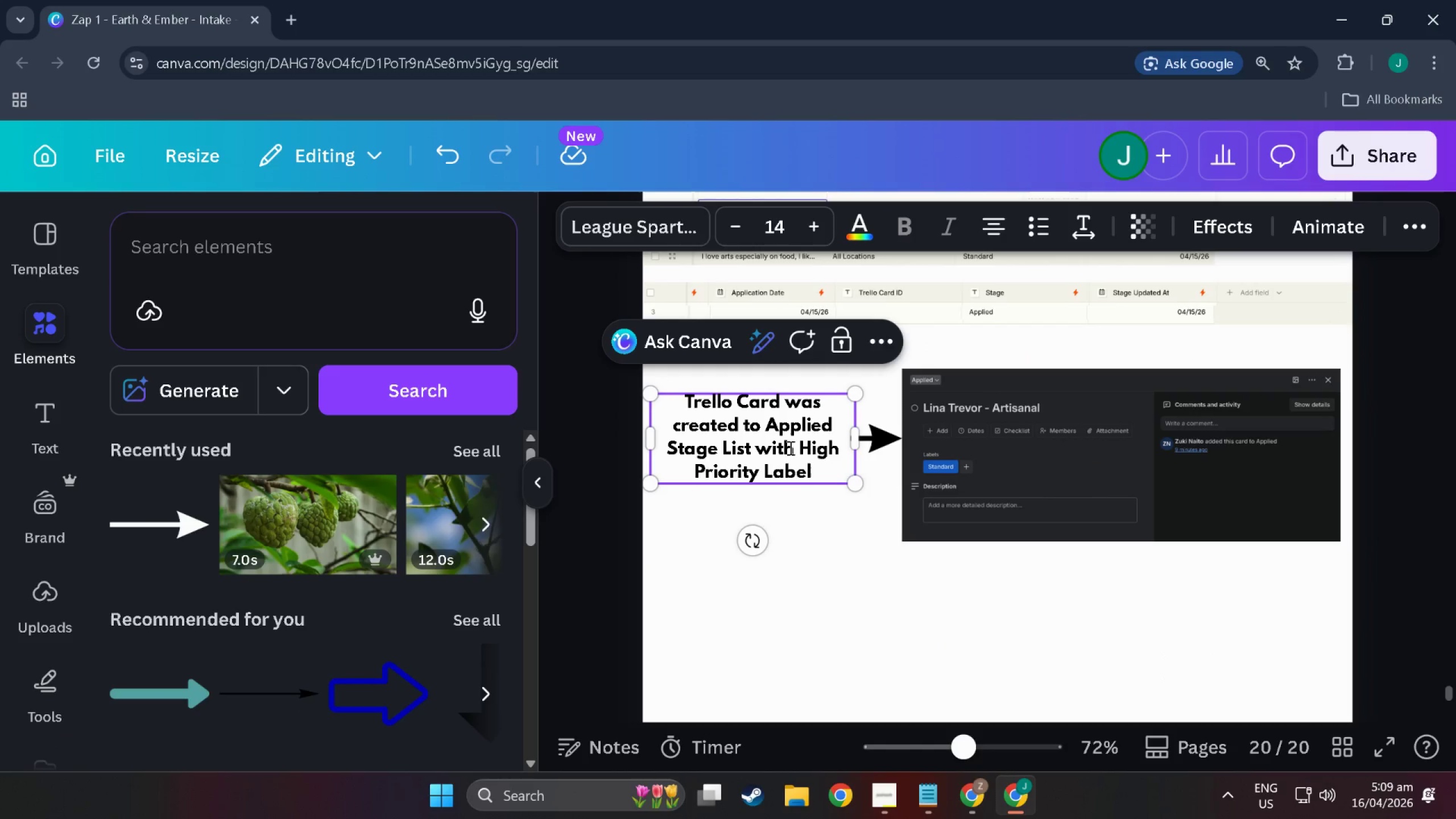 
left_click([806, 450])
 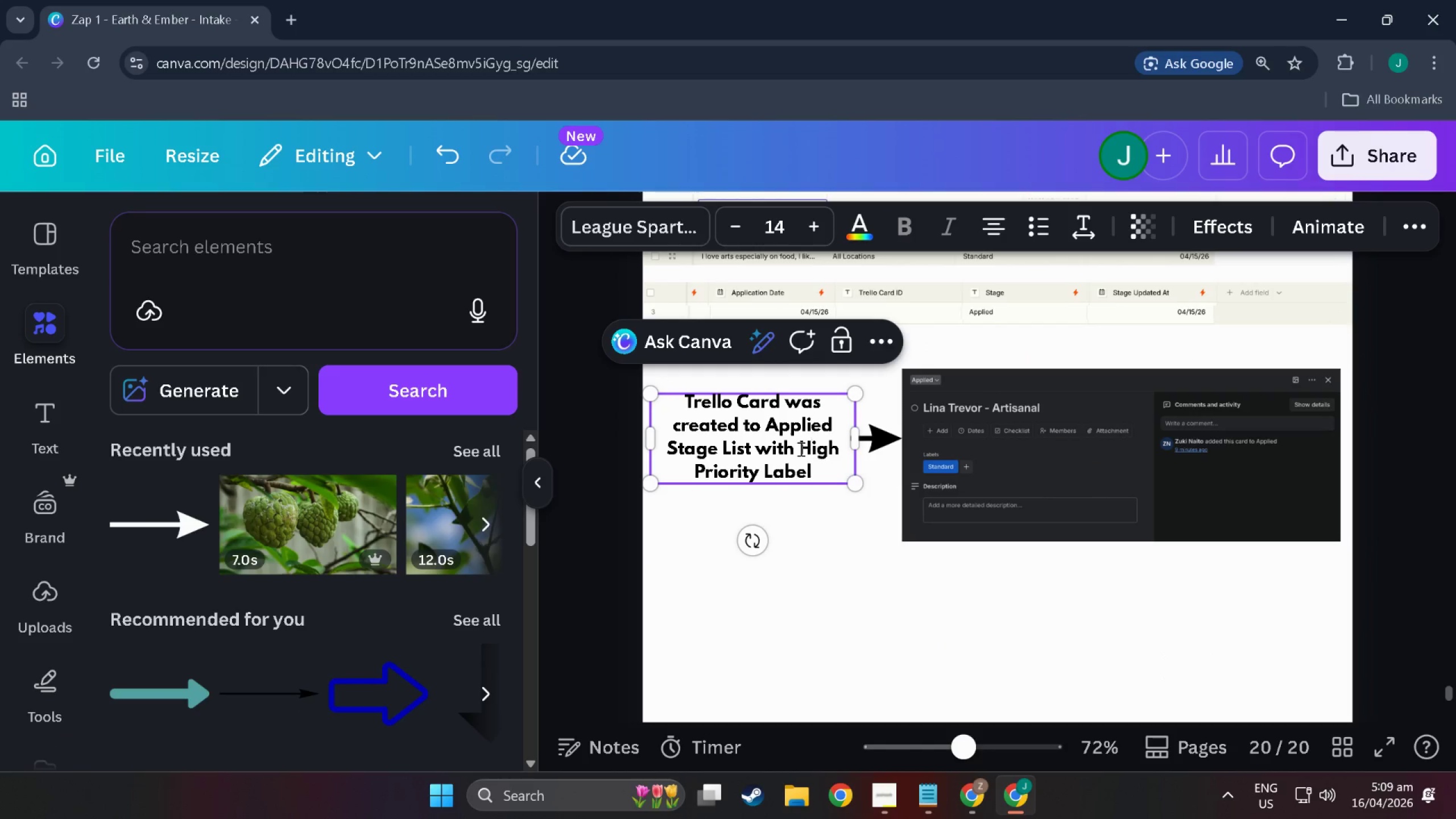 
left_click_drag(start_coordinate=[800, 449], to_coordinate=[835, 467])
 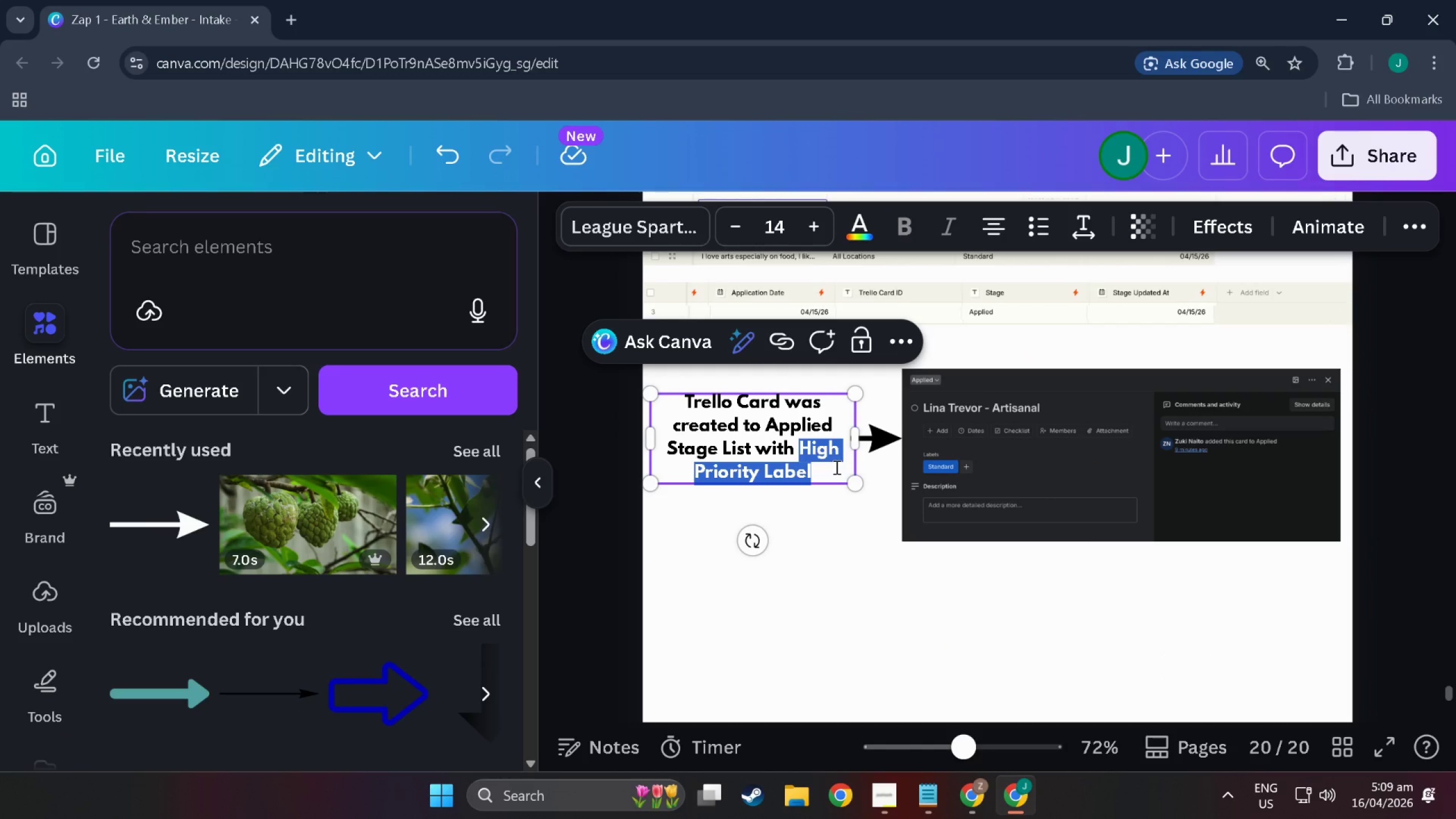 
type(Standard Label)
 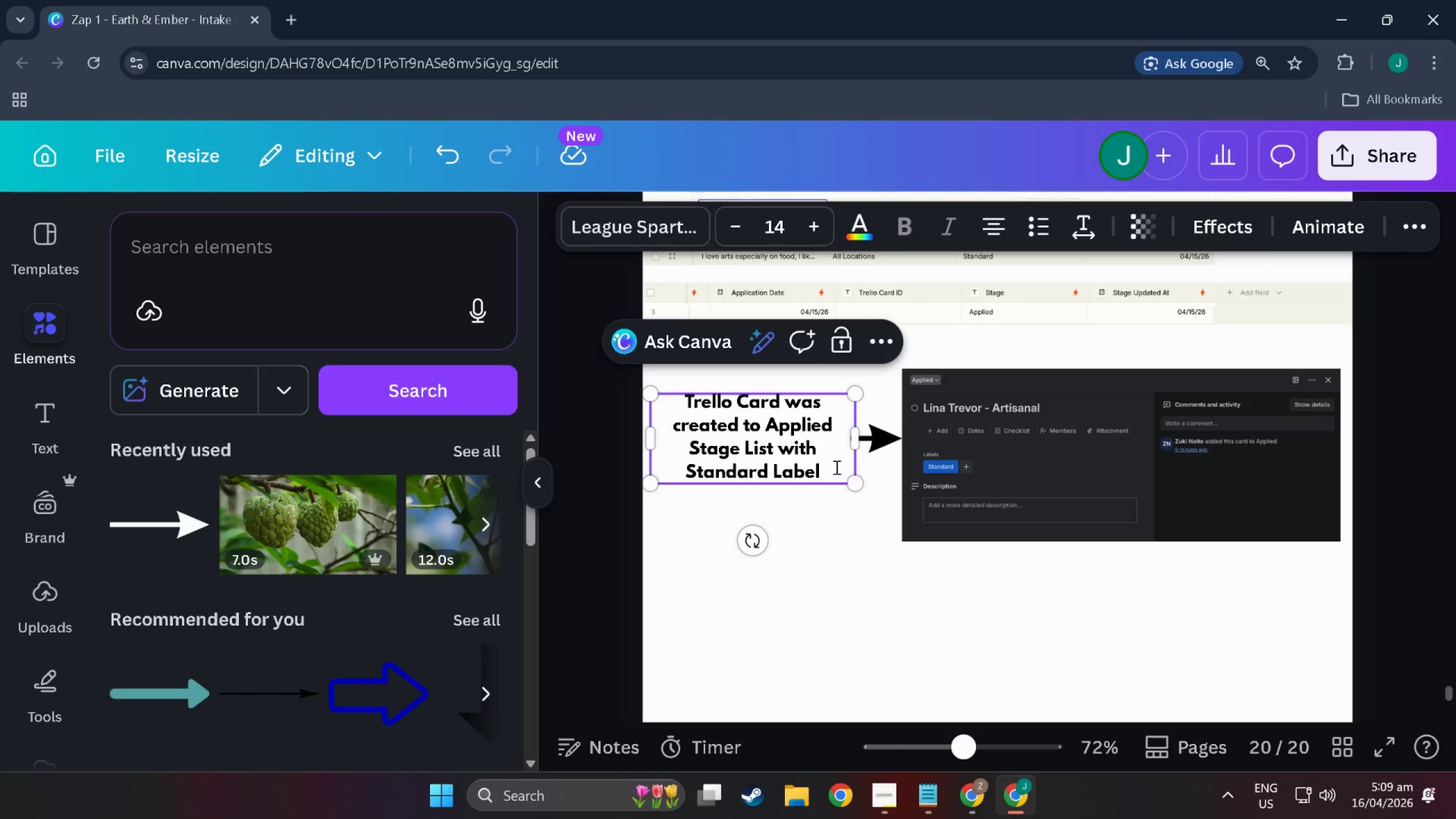 
left_click([904, 616])
 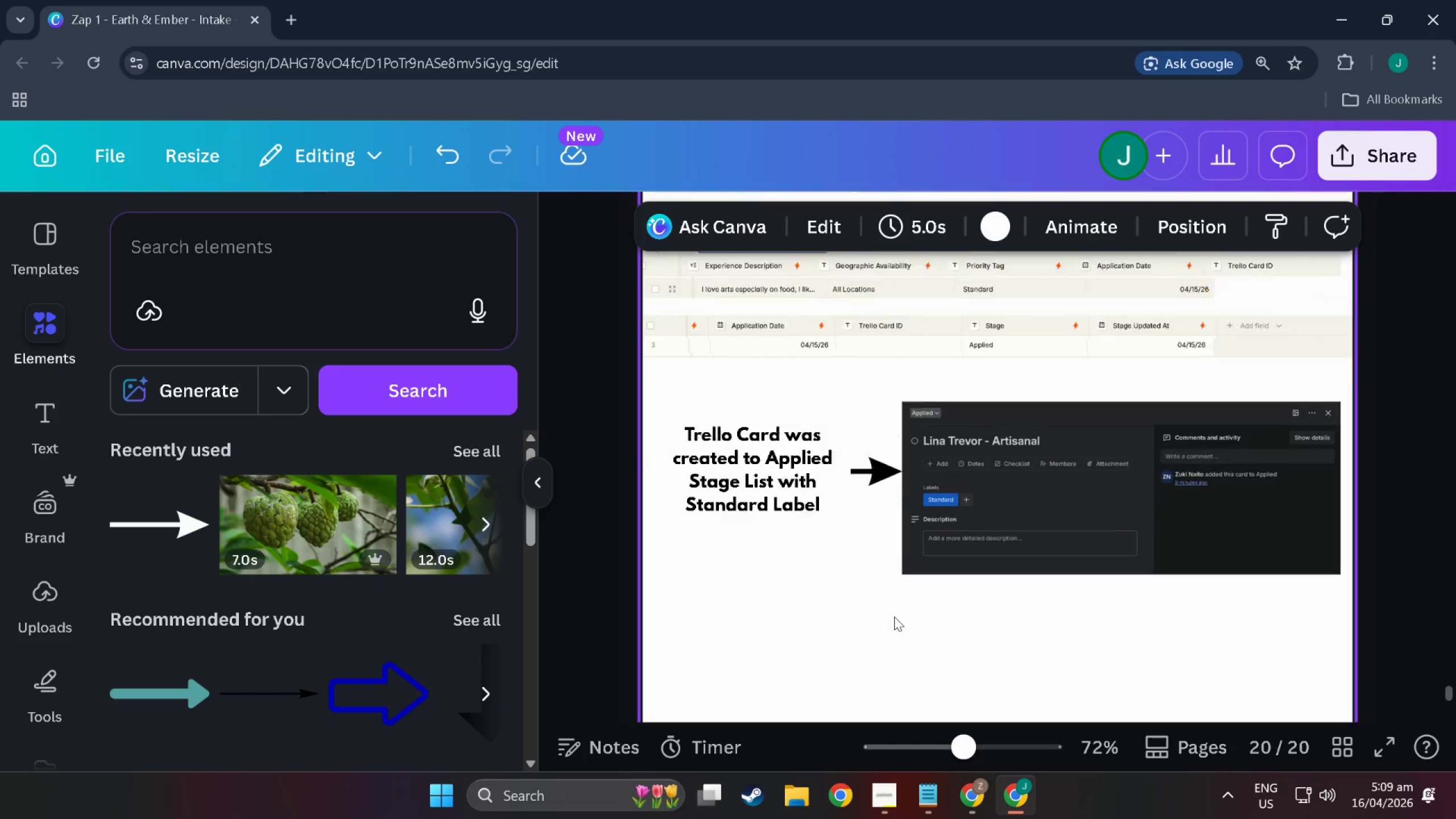 
key(Alt+Tab)
 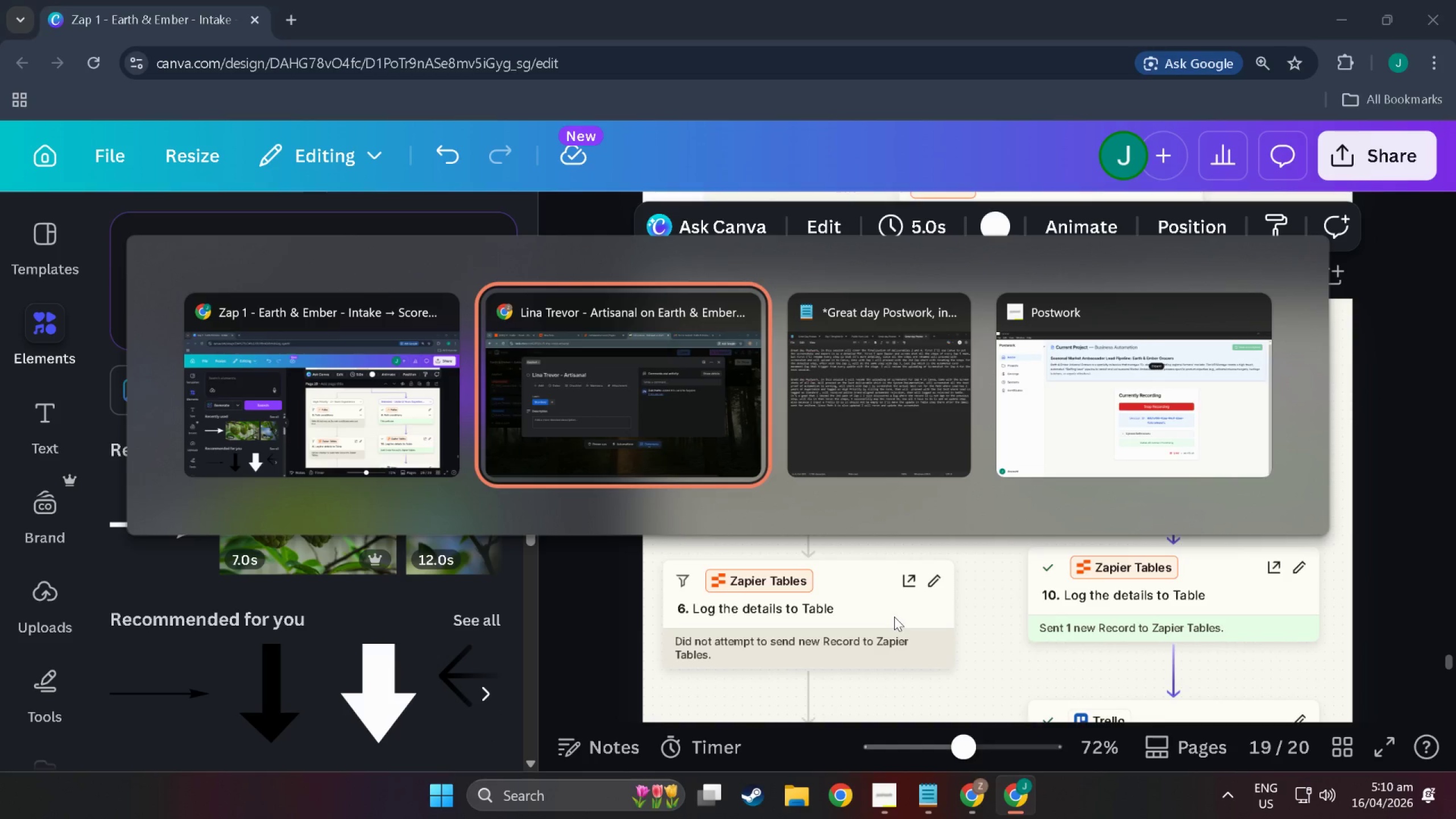 
scroll: coordinate [894, 617], scroll_direction: up, amount: 40.0
 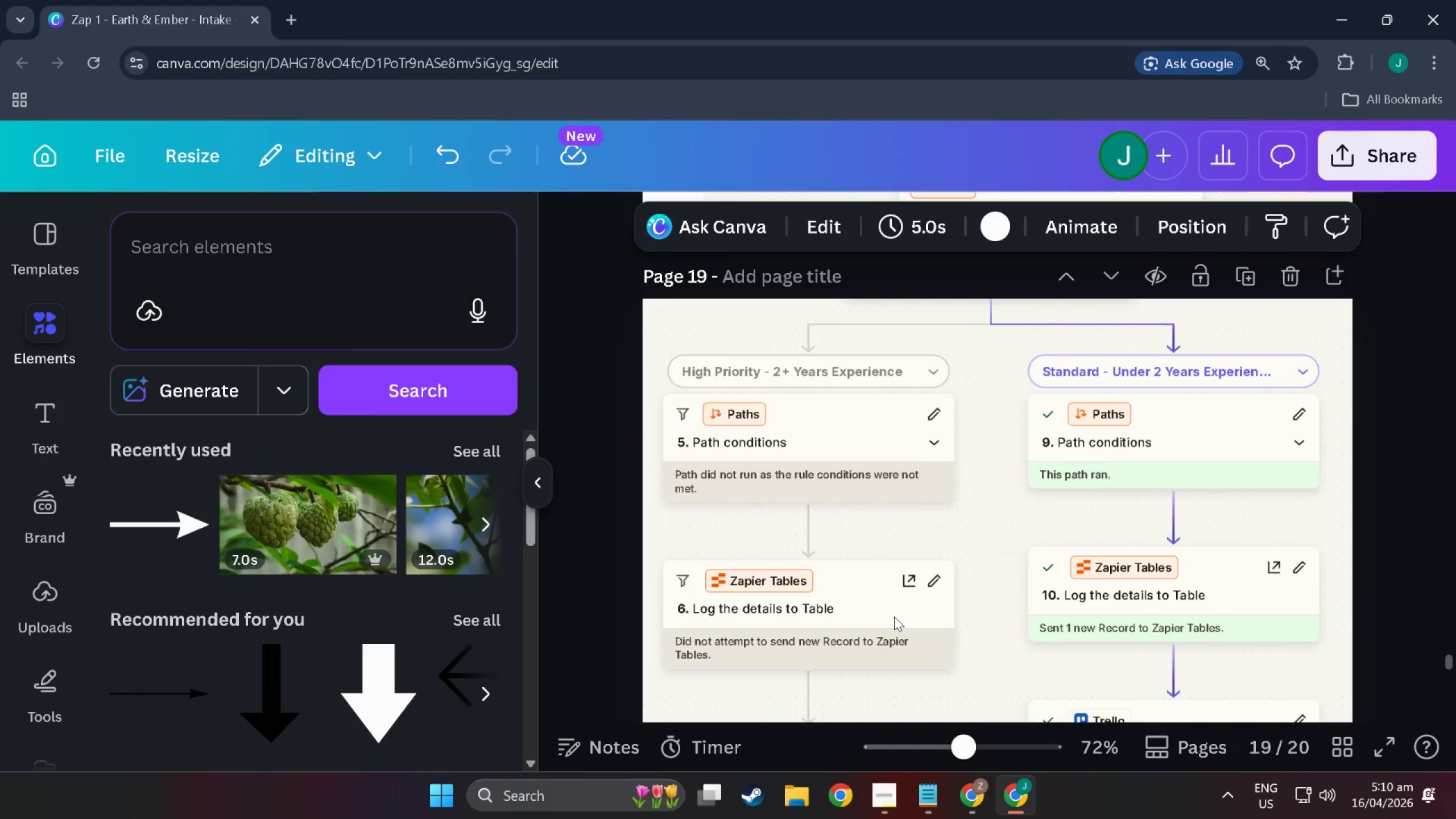 
key(Alt+Tab)
 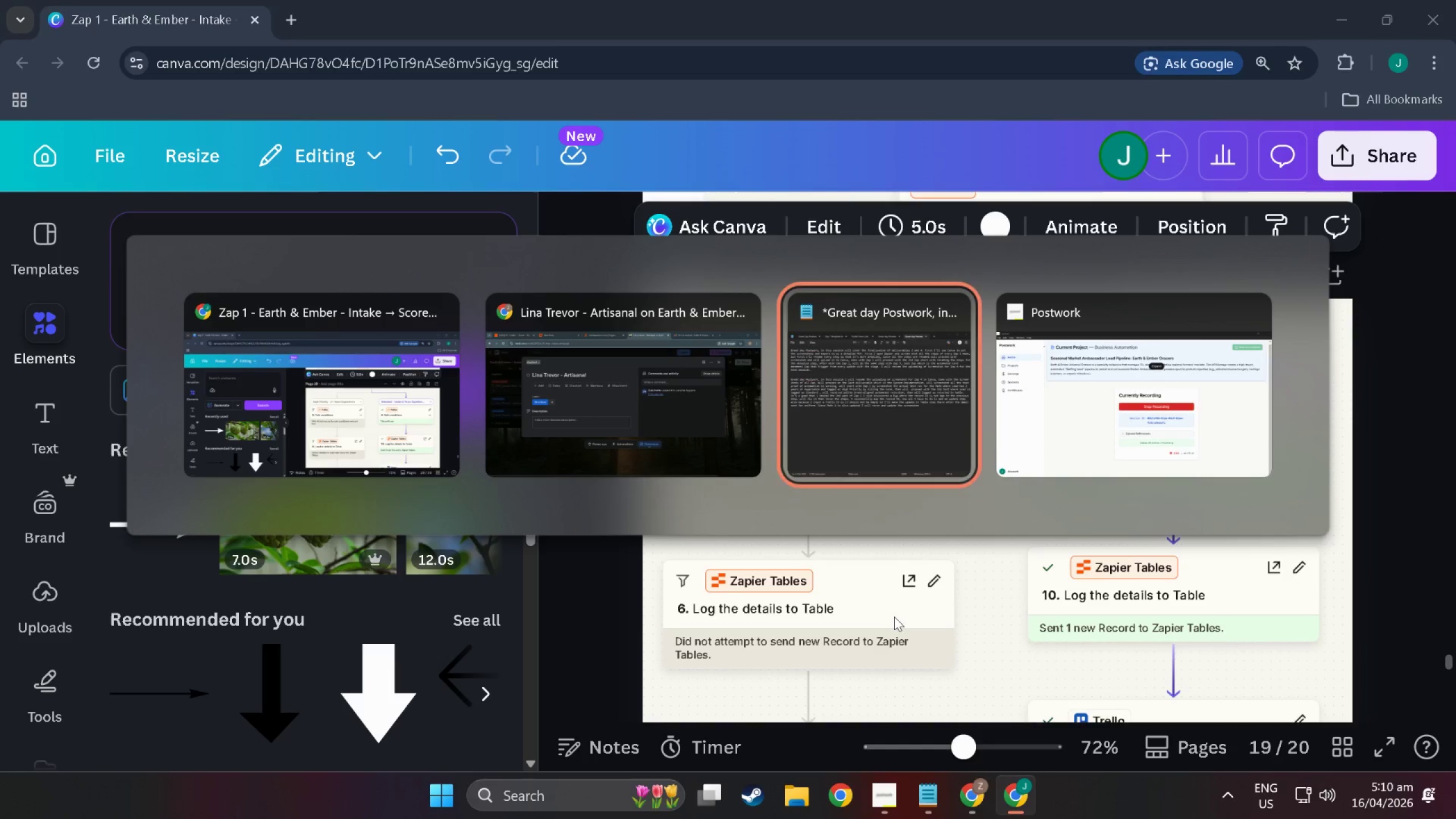 
key(Alt+Tab)